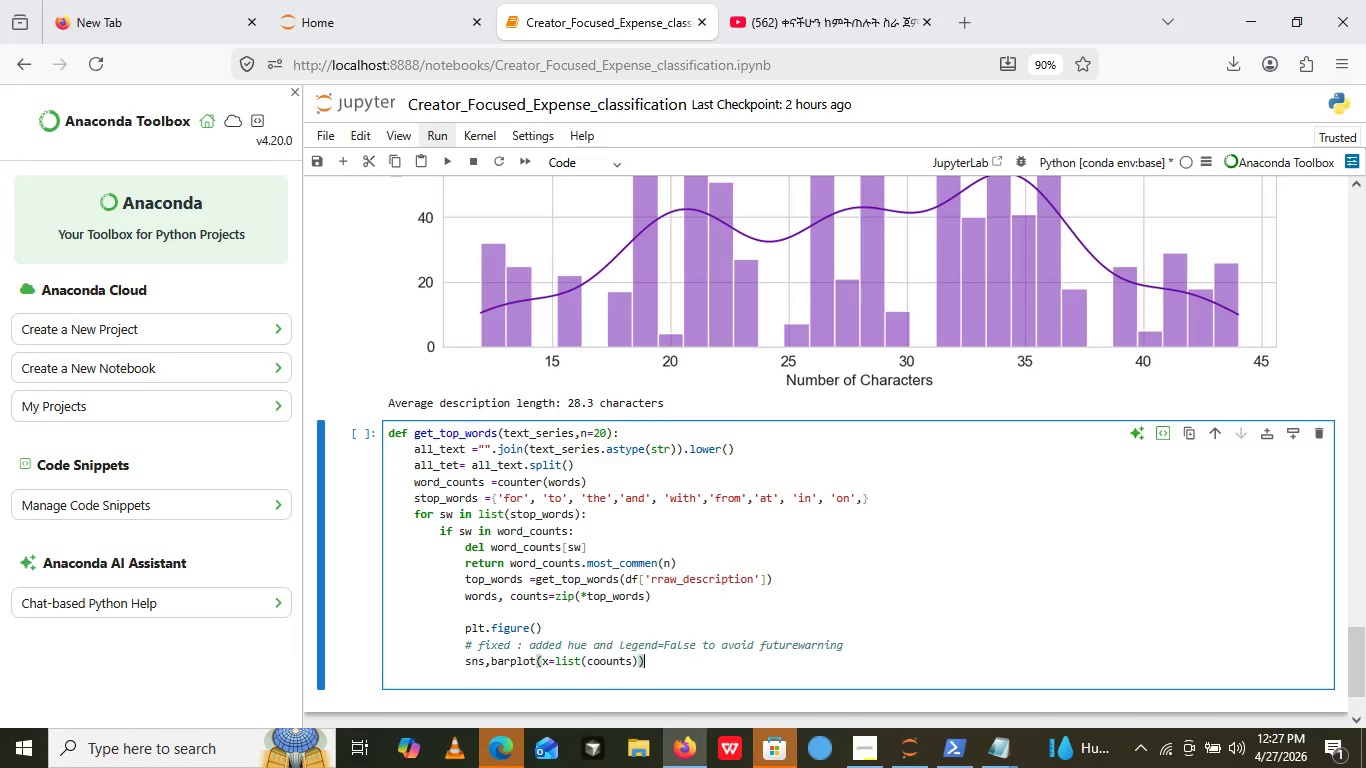 
key(ArrowRight)
 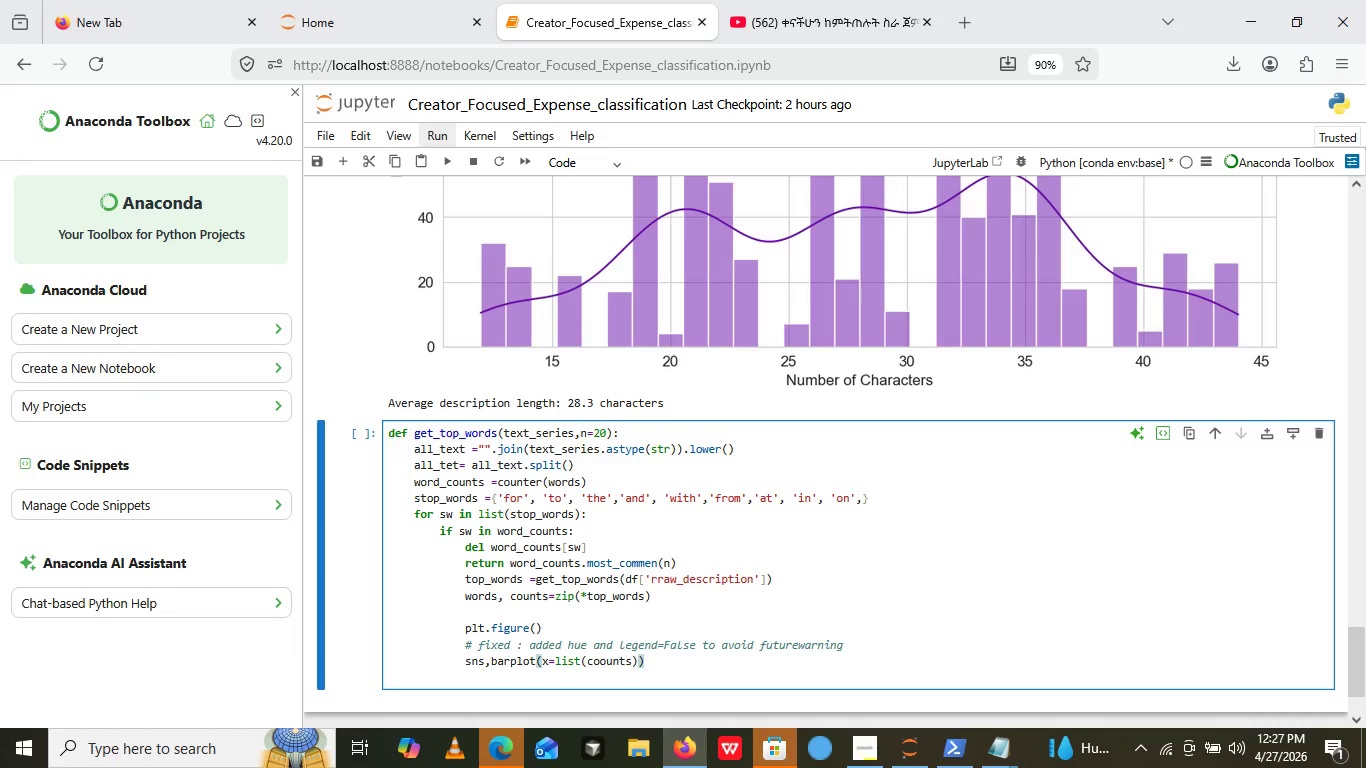 
key(ArrowRight)
 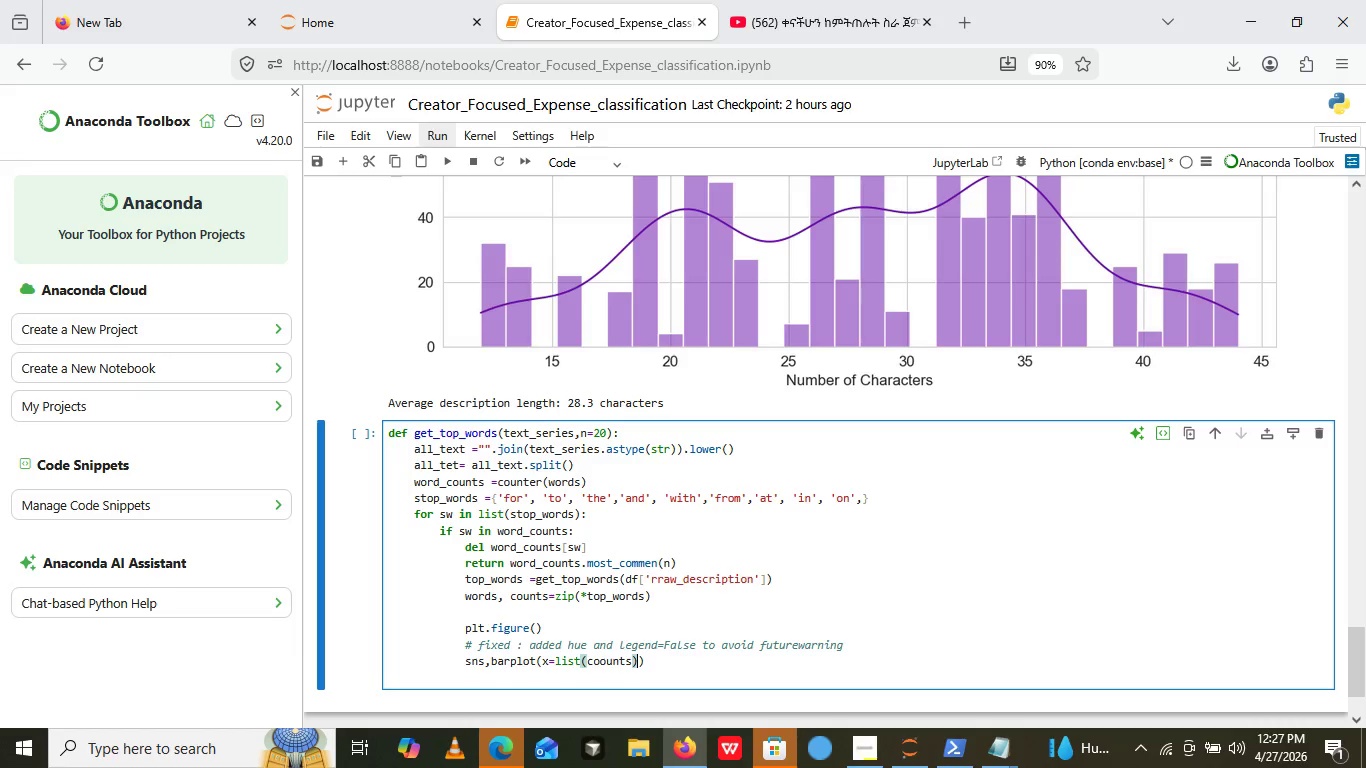 
key(ArrowLeft)
 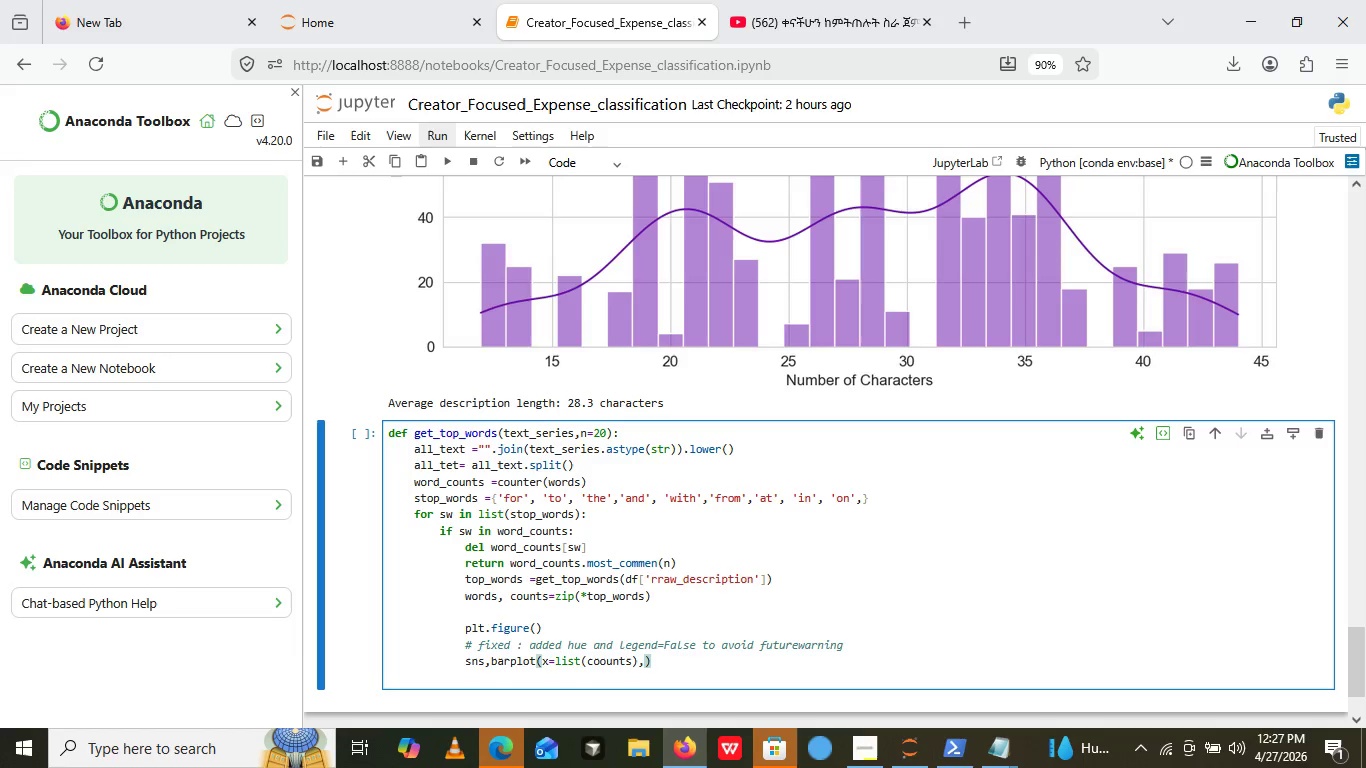 
type(,y=list())
 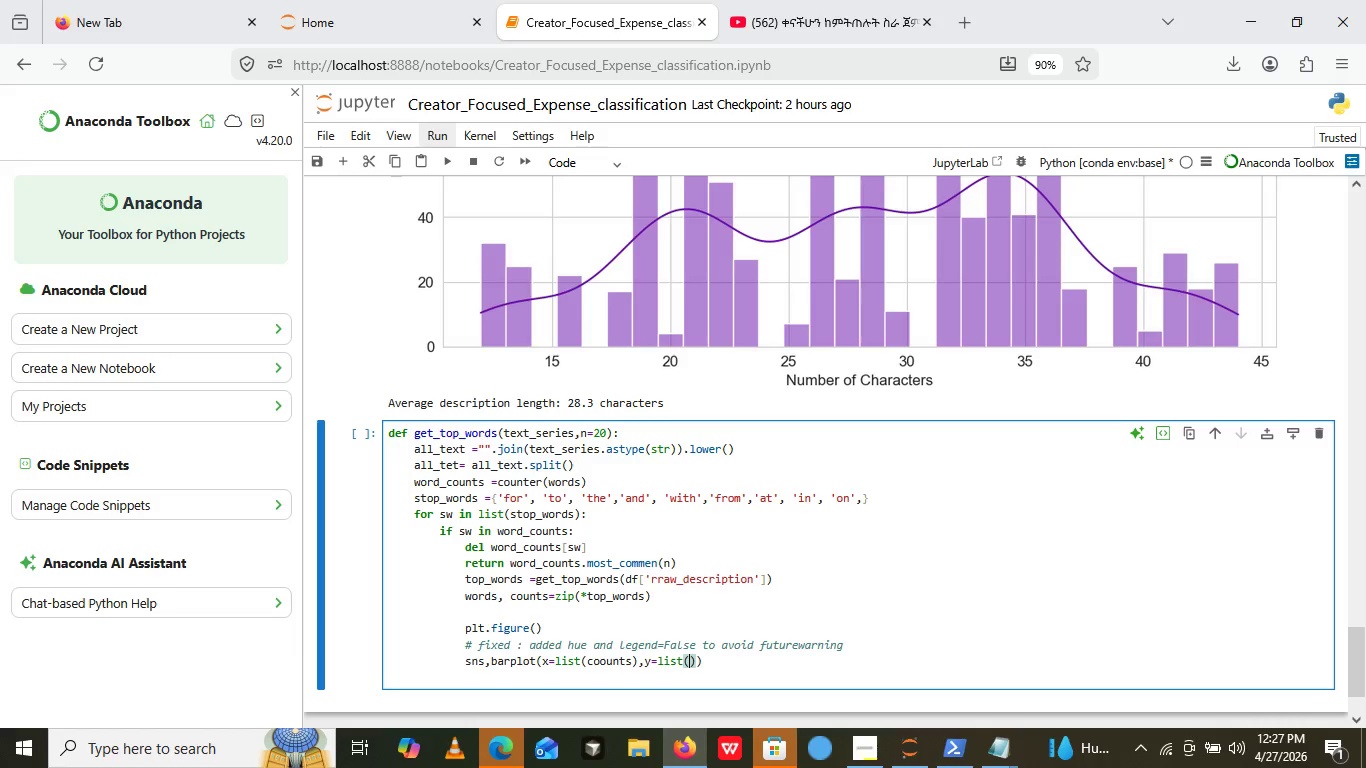 
key(ArrowLeft)
 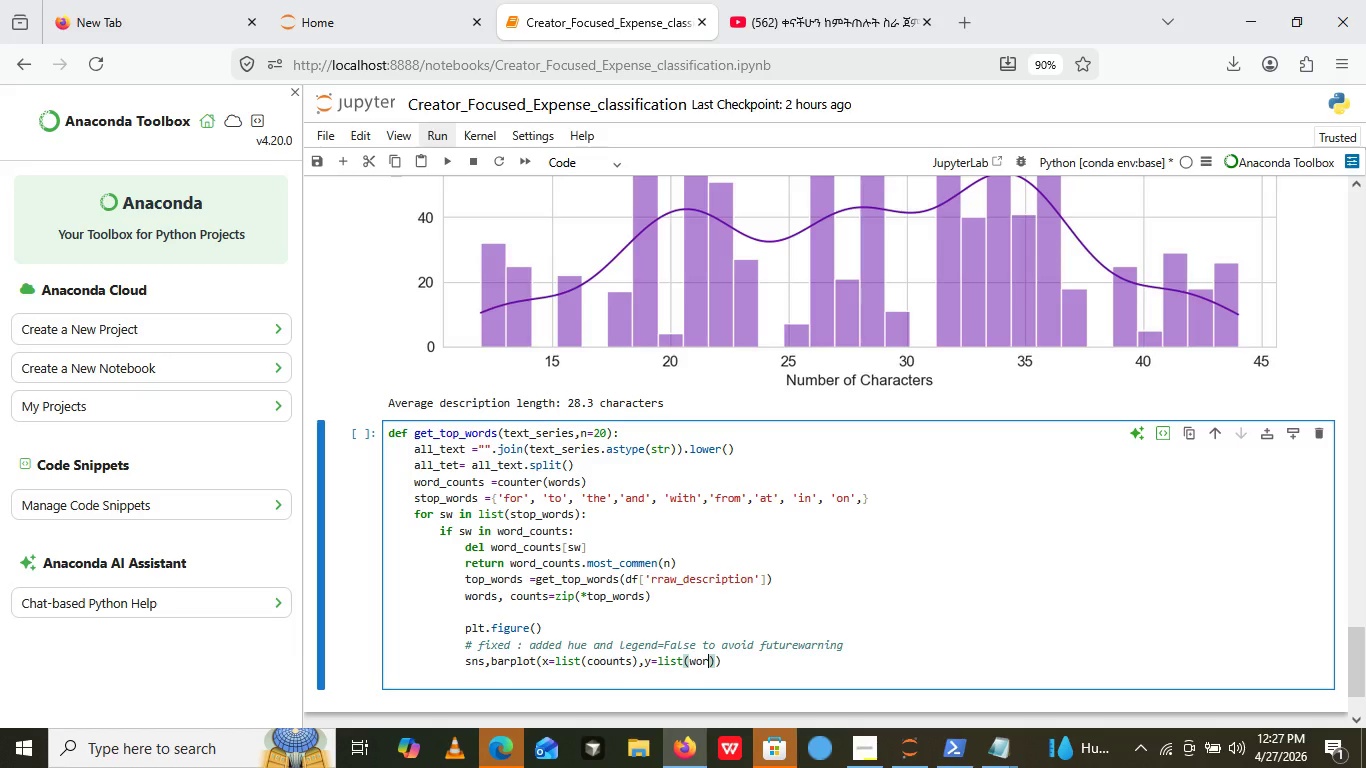 
type(words)
 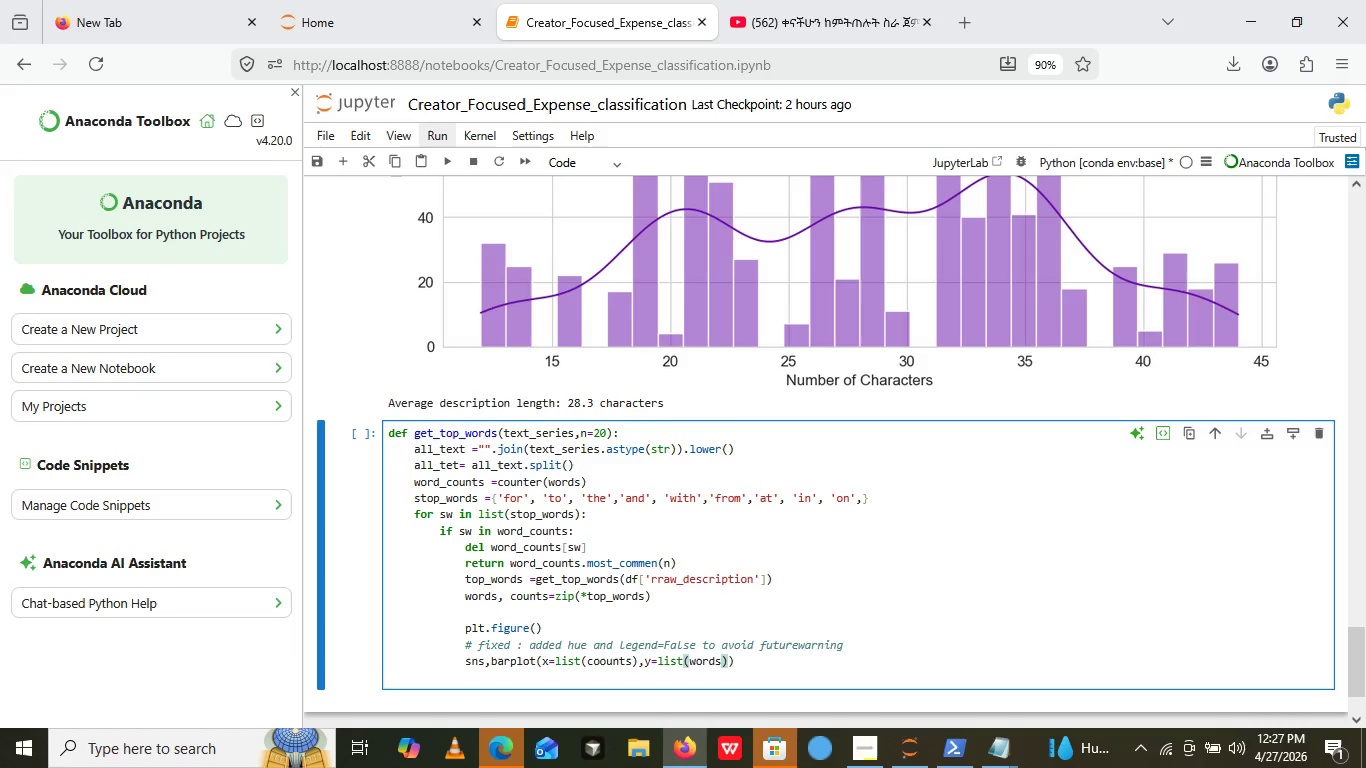 
key(ArrowRight)
 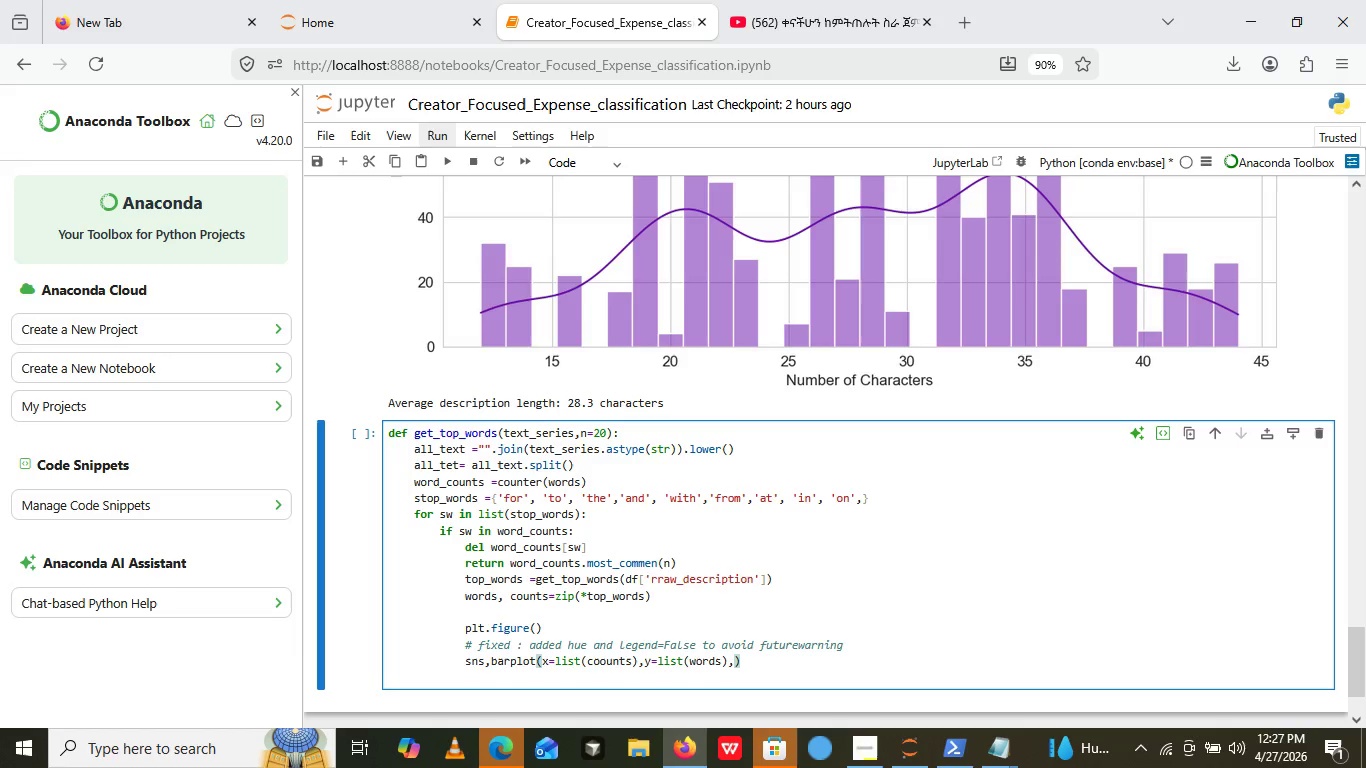 
type(,hue=list())
 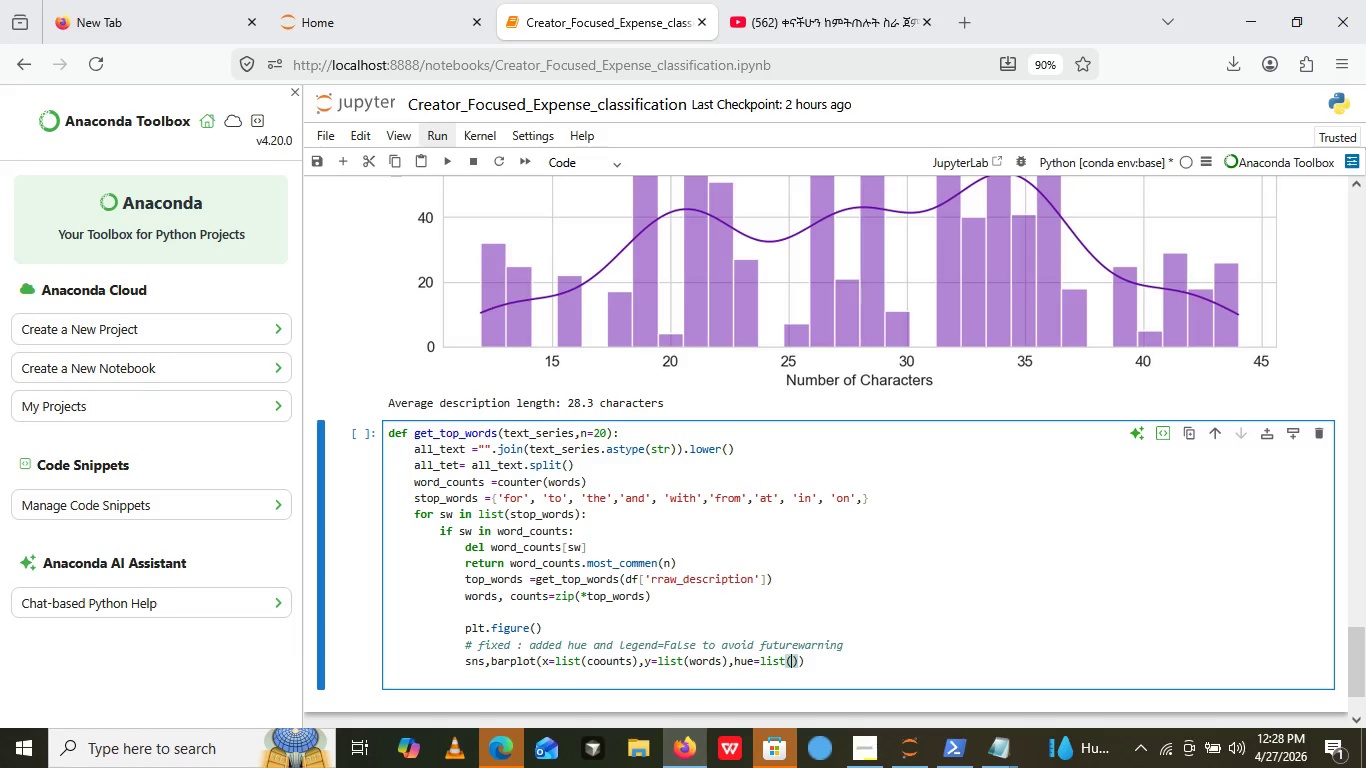 
key(ArrowLeft)
 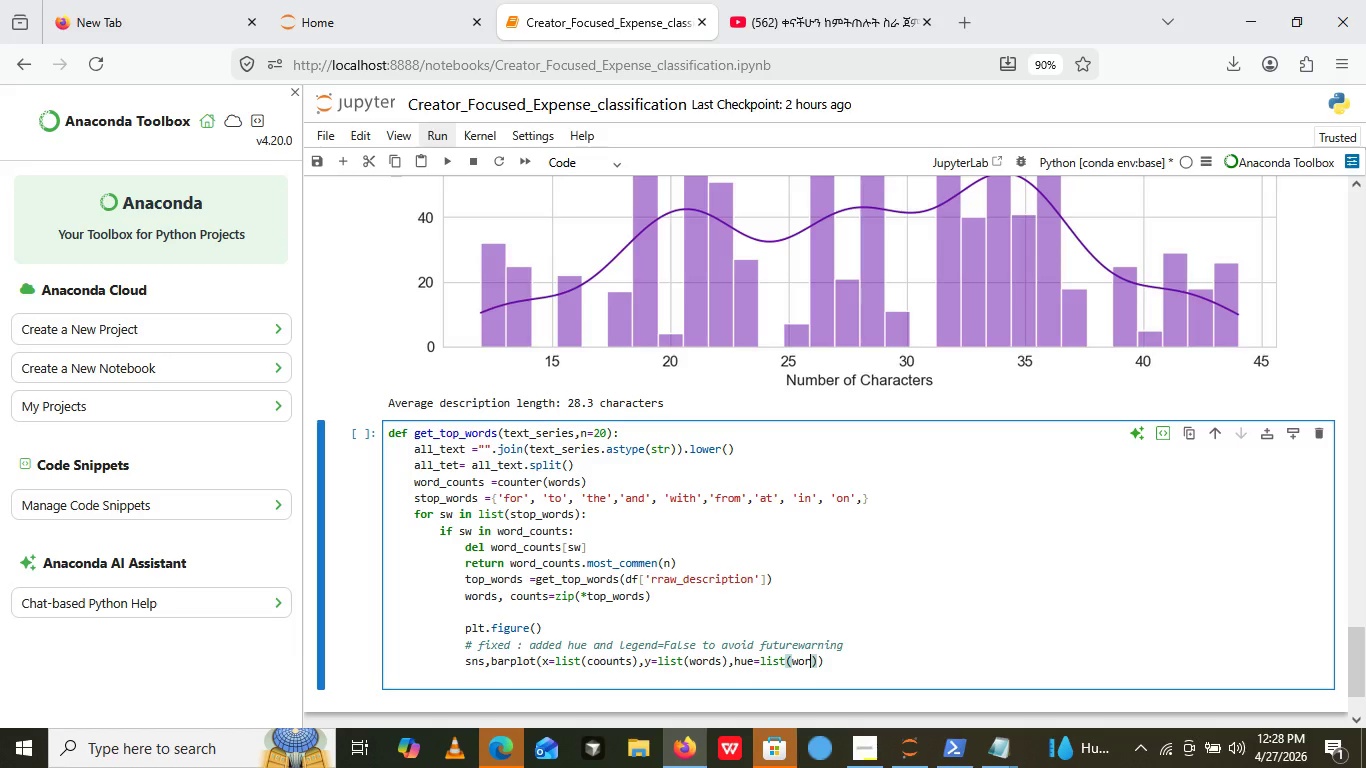 
type(words)
 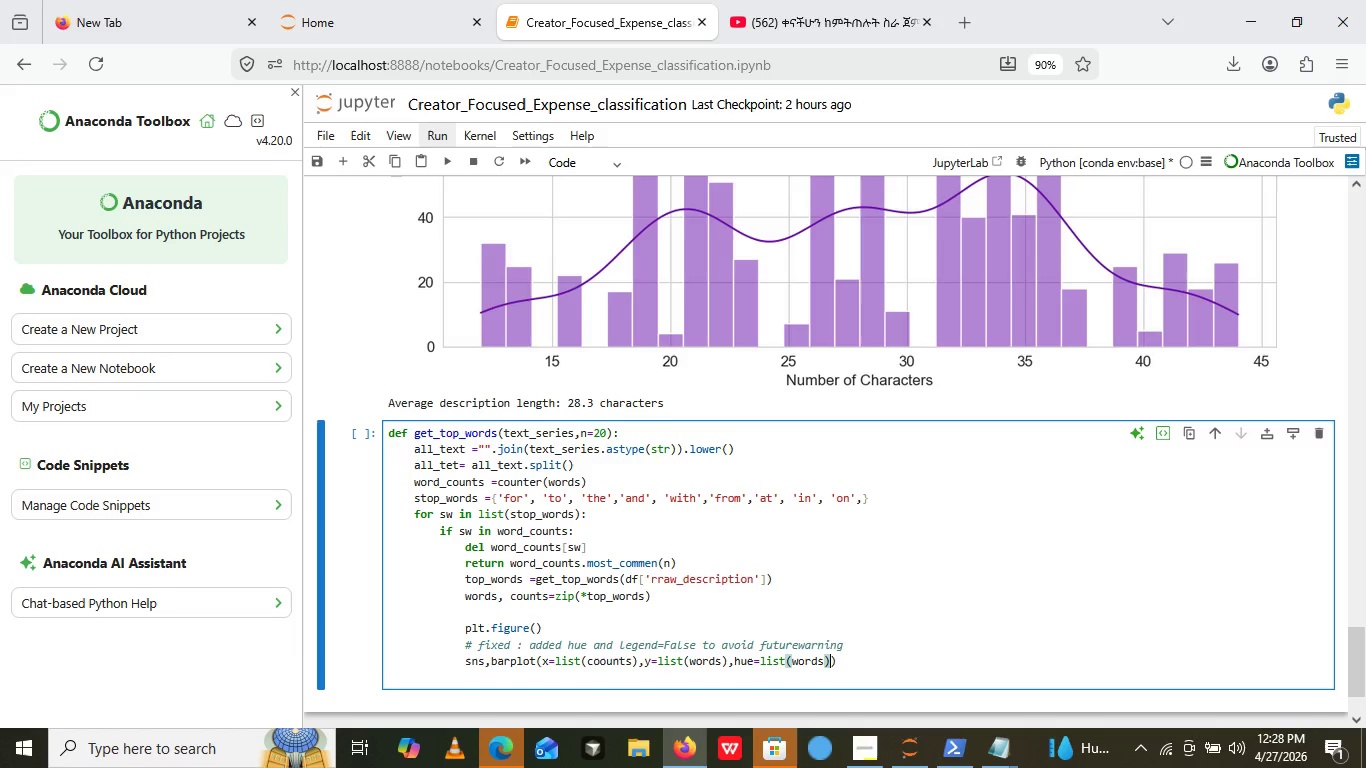 
key(ArrowRight)
 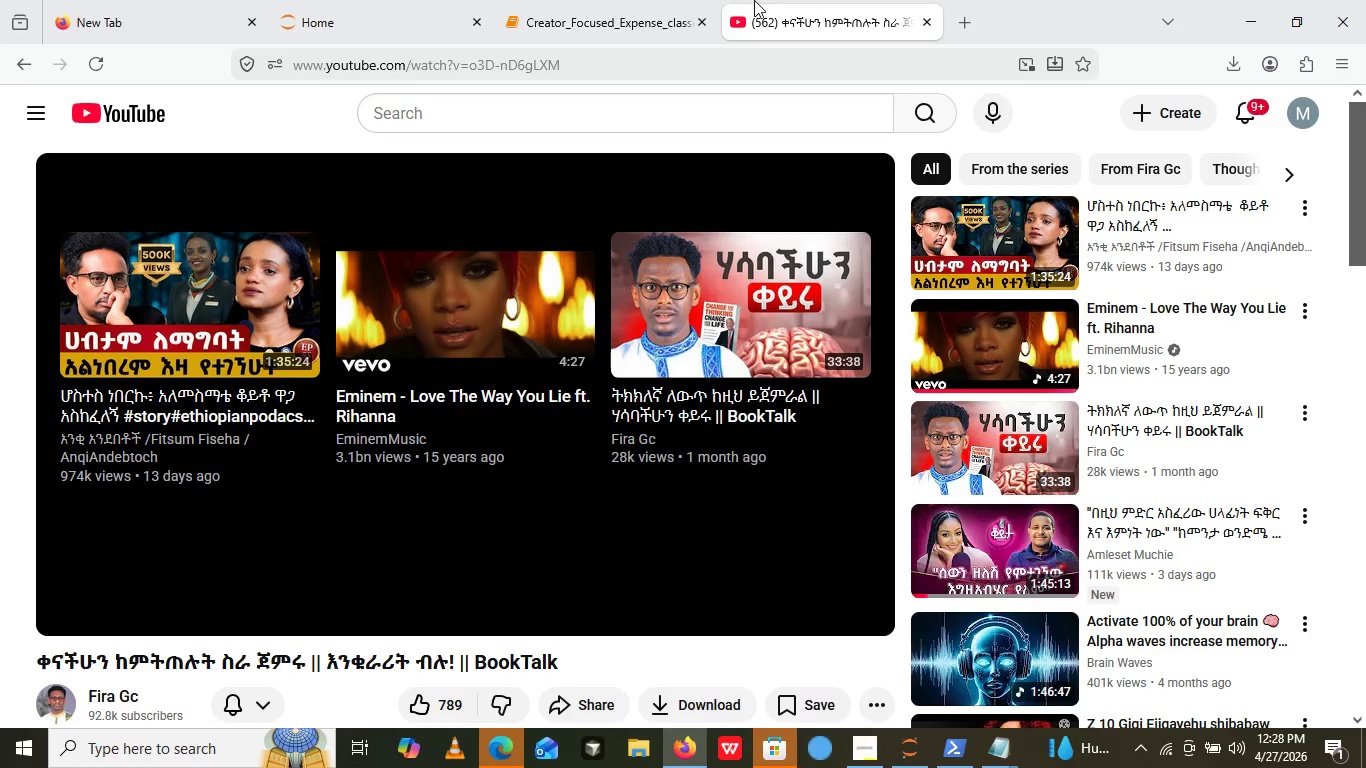 
left_click([754, 0])
 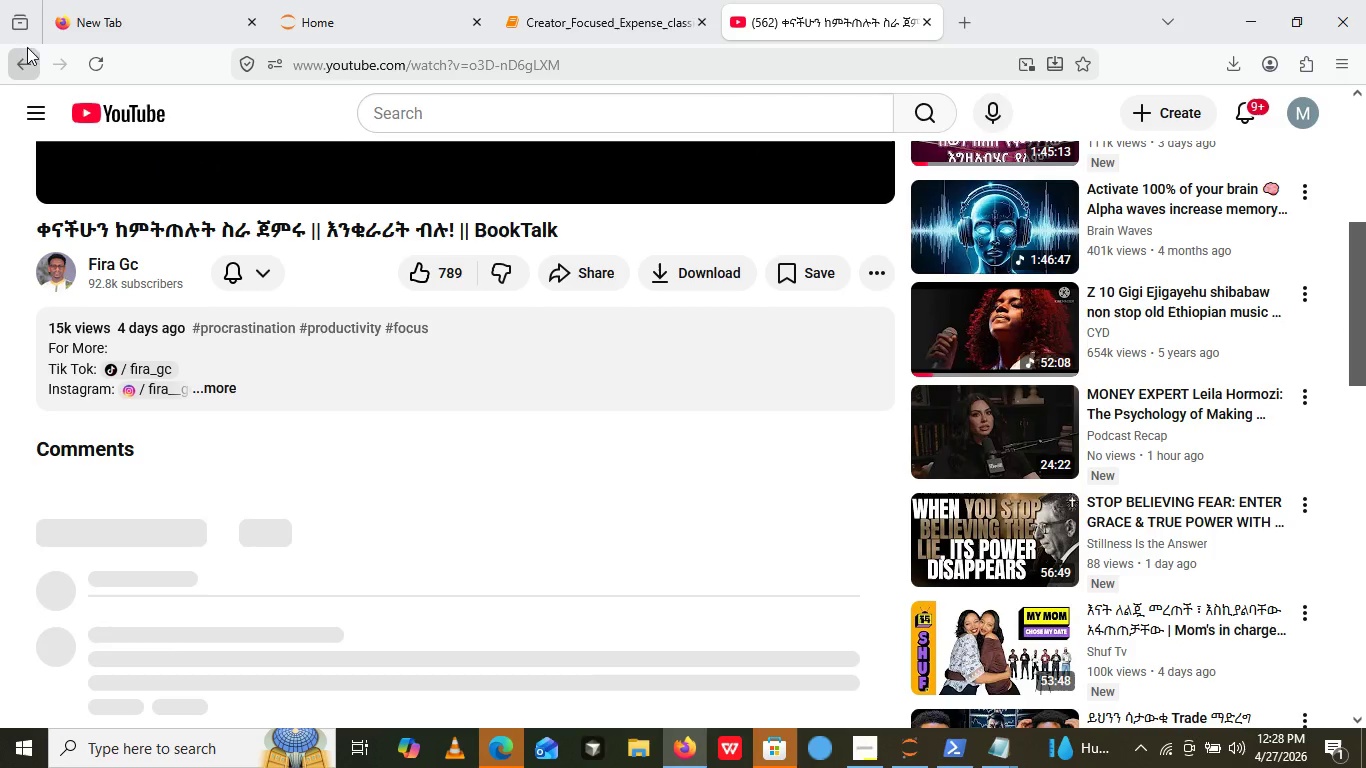 
left_click([28, 55])
 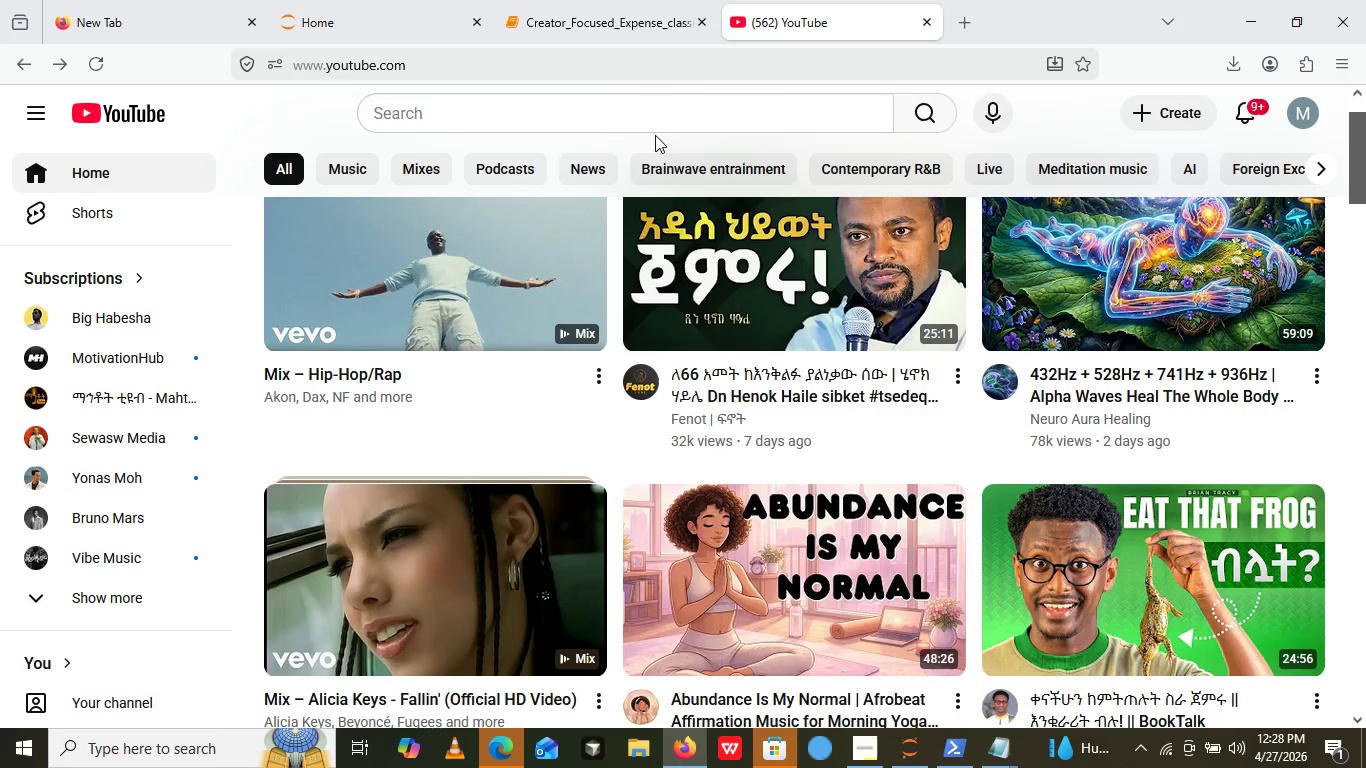 
left_click([638, 128])
 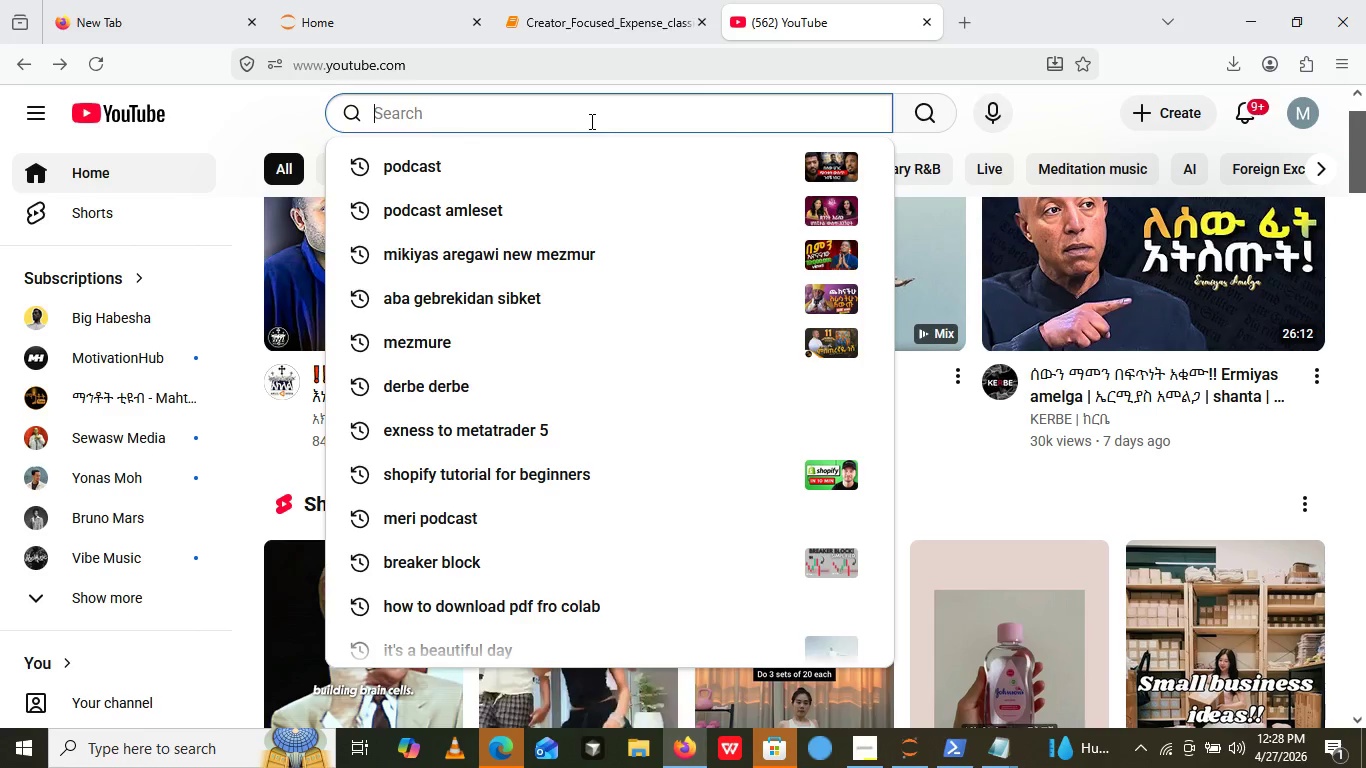 
left_click([590, 121])
 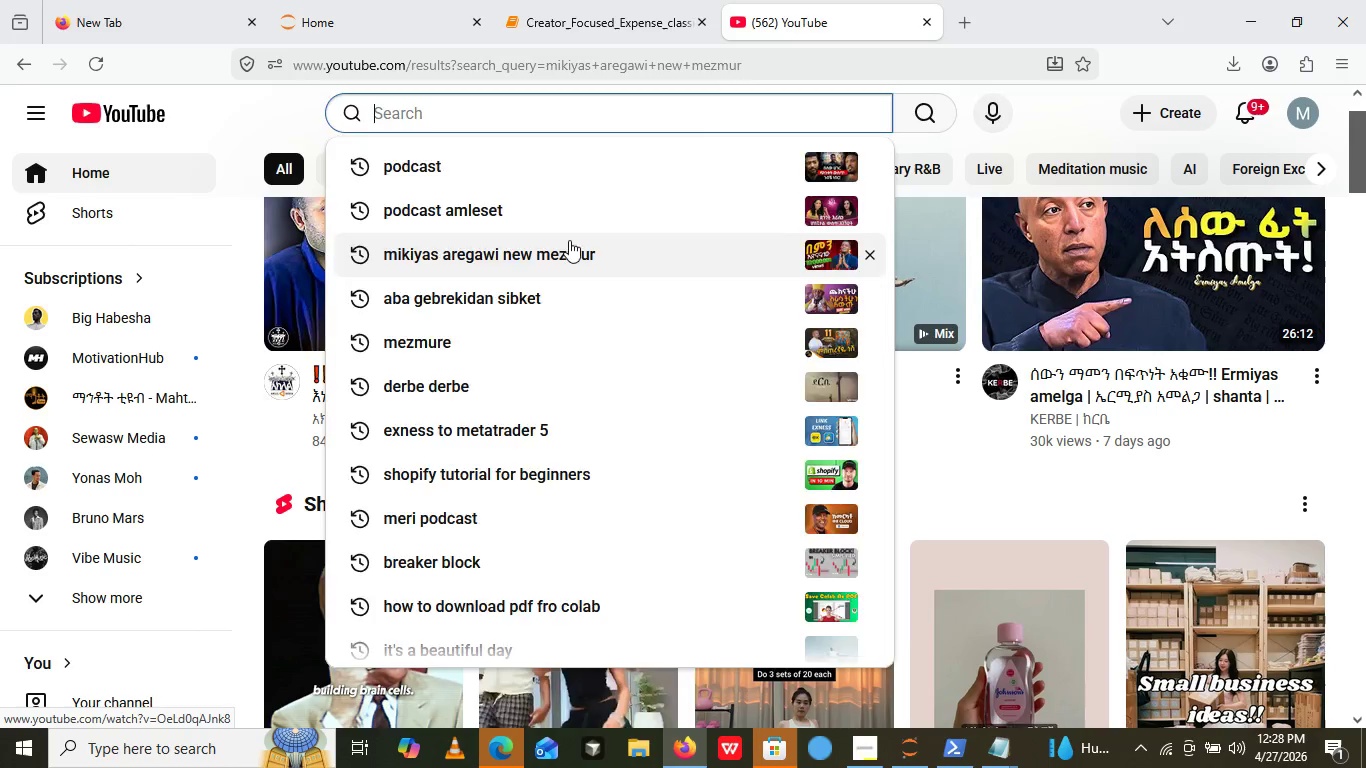 
left_click([569, 240])
 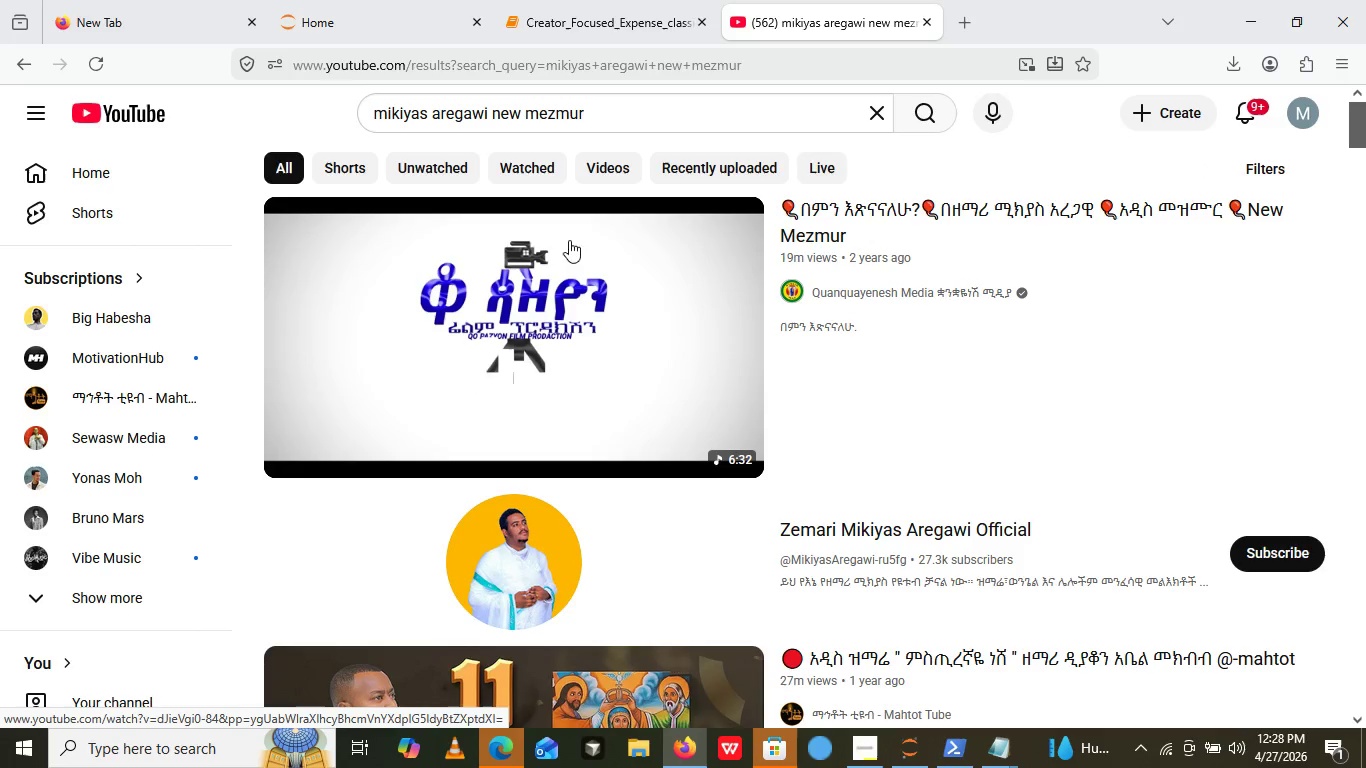 
left_click([555, 272])
 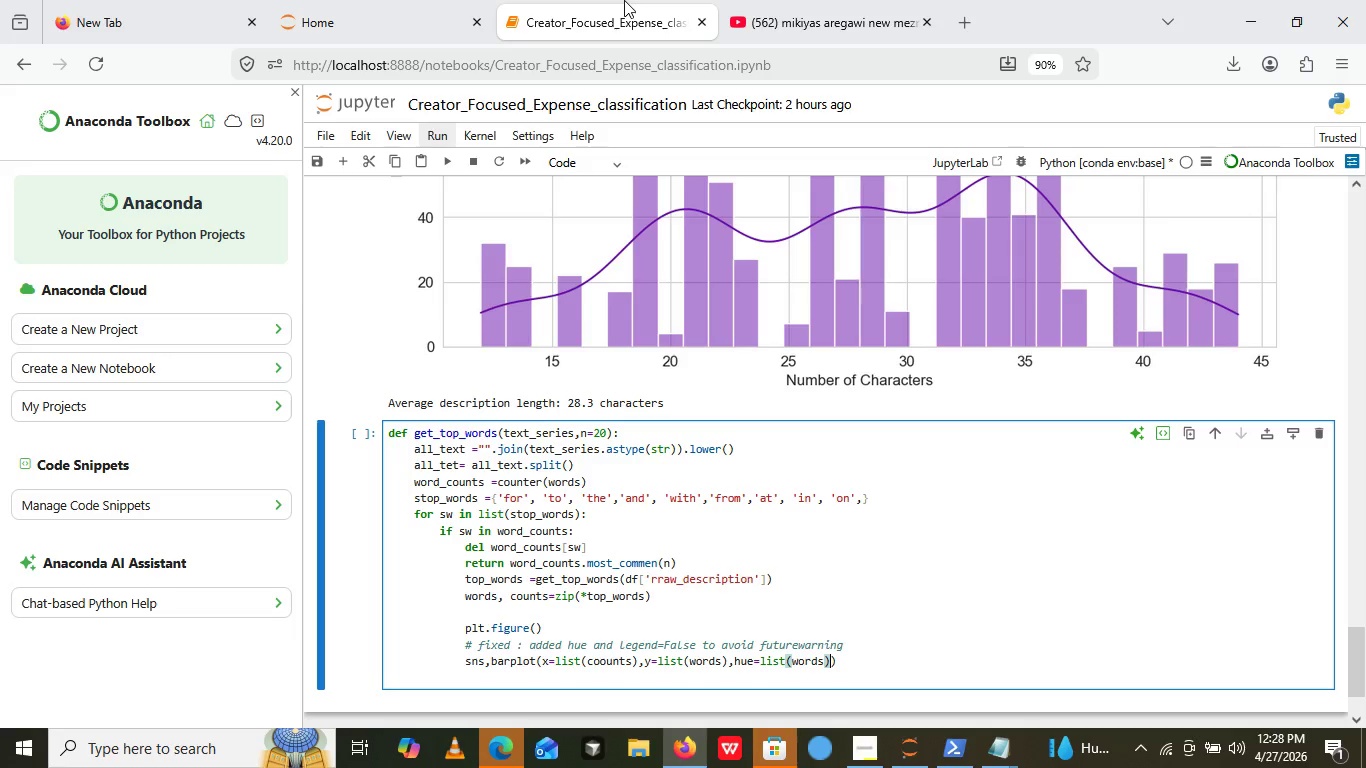 
left_click([624, 0])
 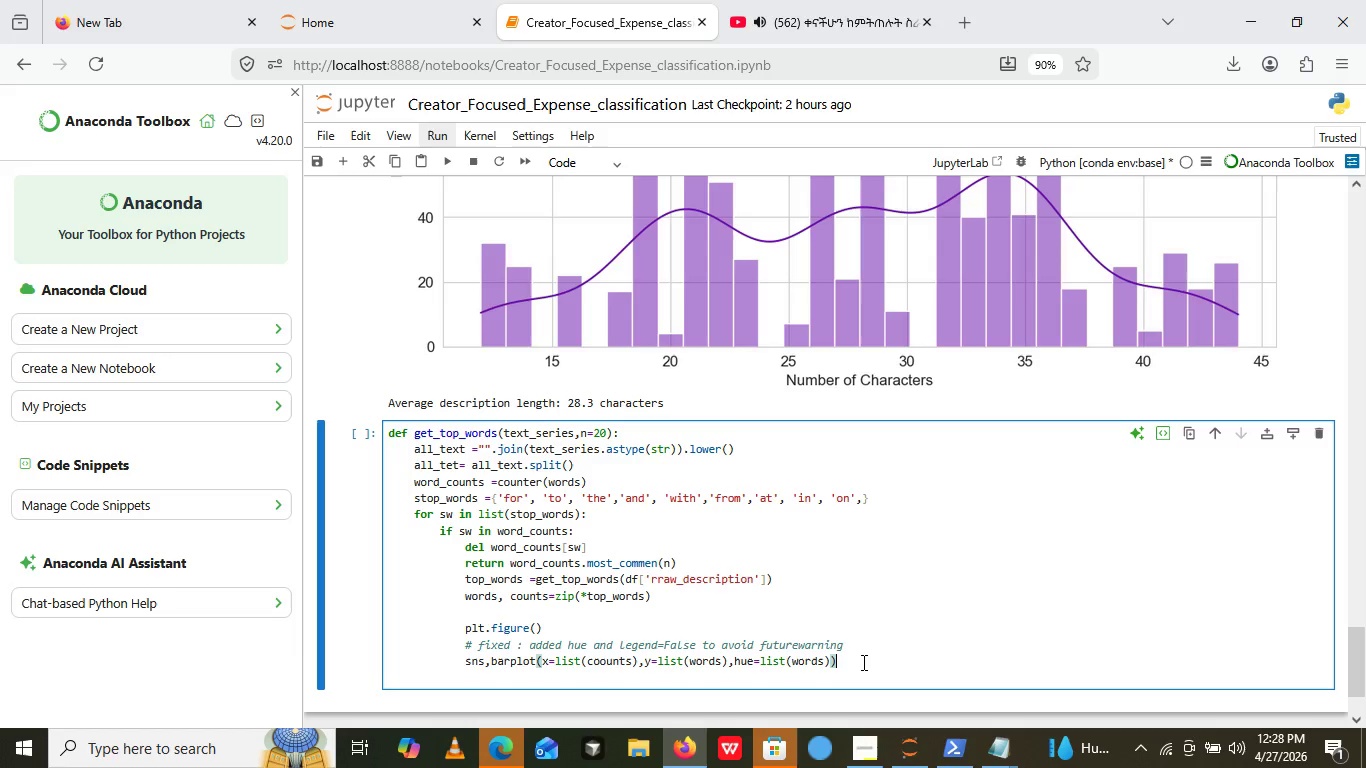 
left_click([862, 662])
 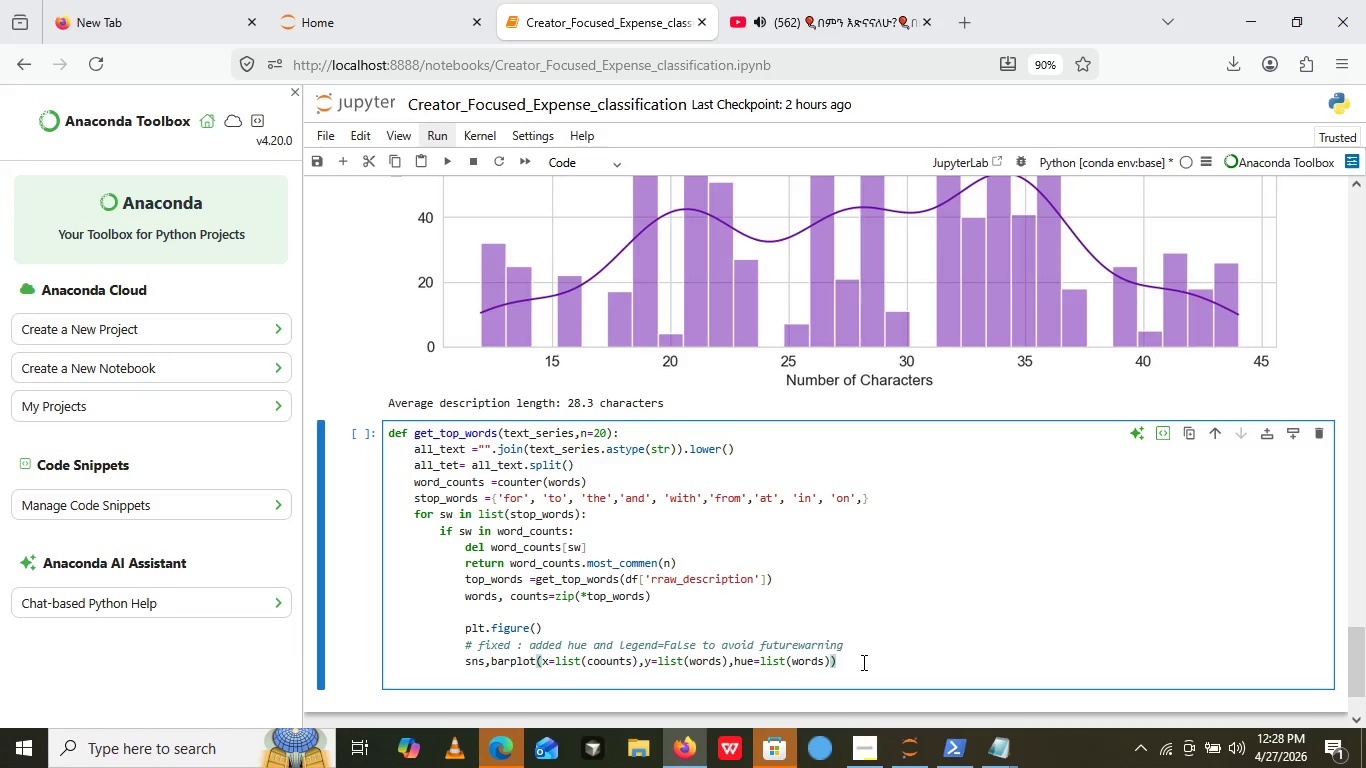 
key(Comma)
 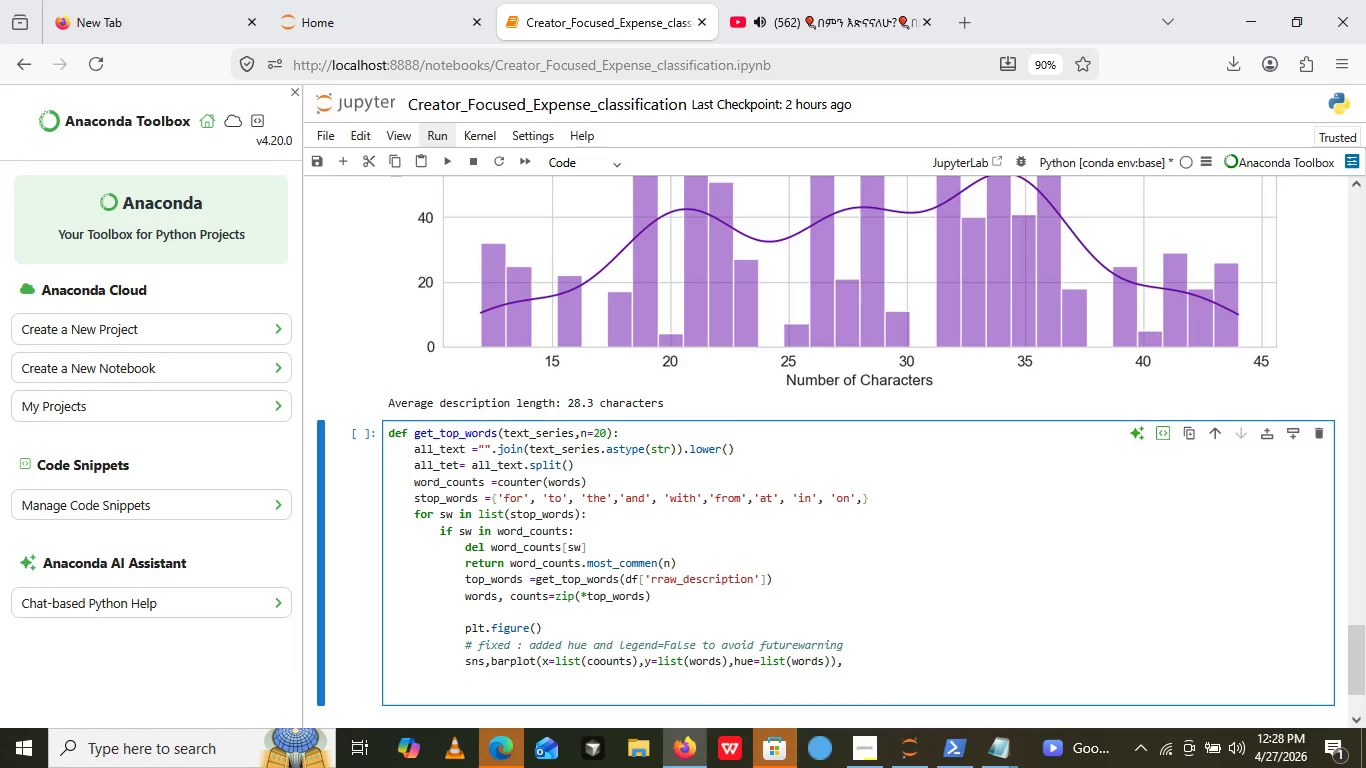 
key(Enter)
 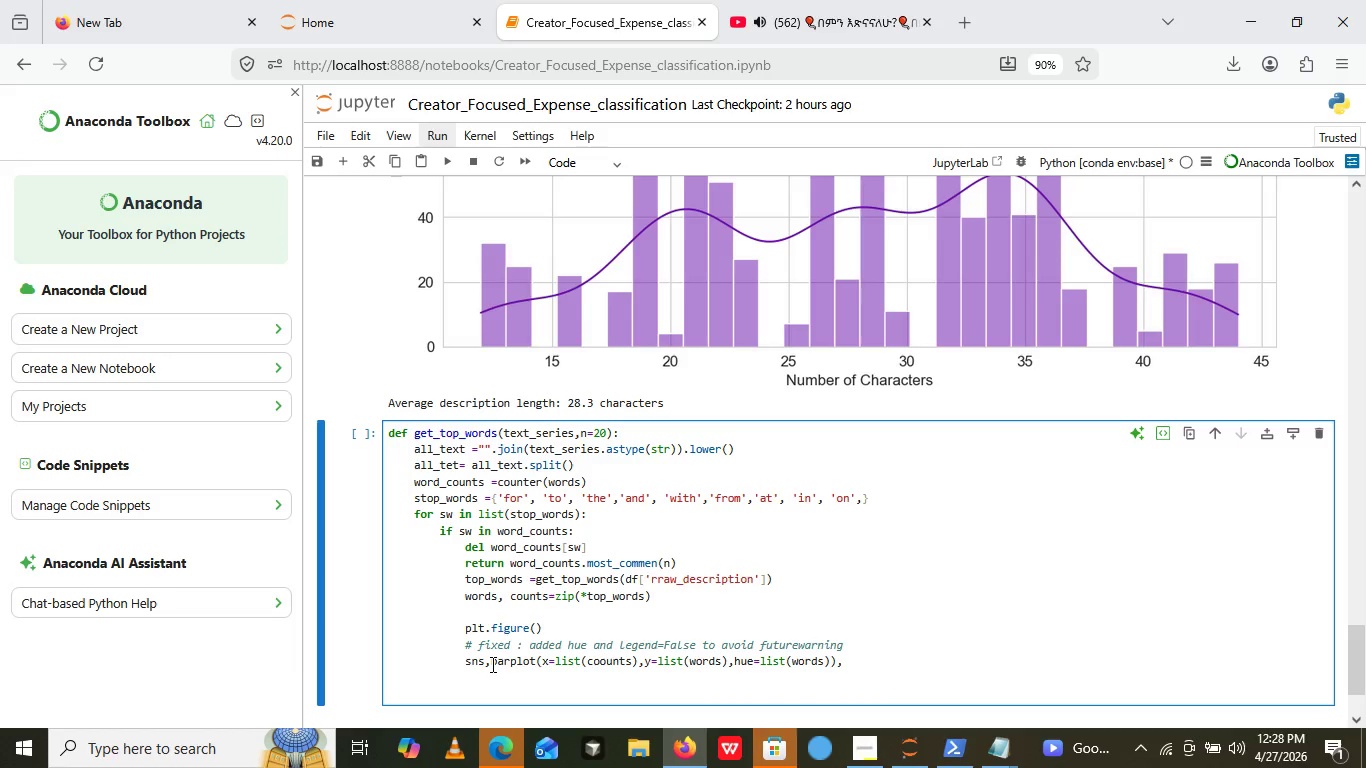 
left_click([491, 664])
 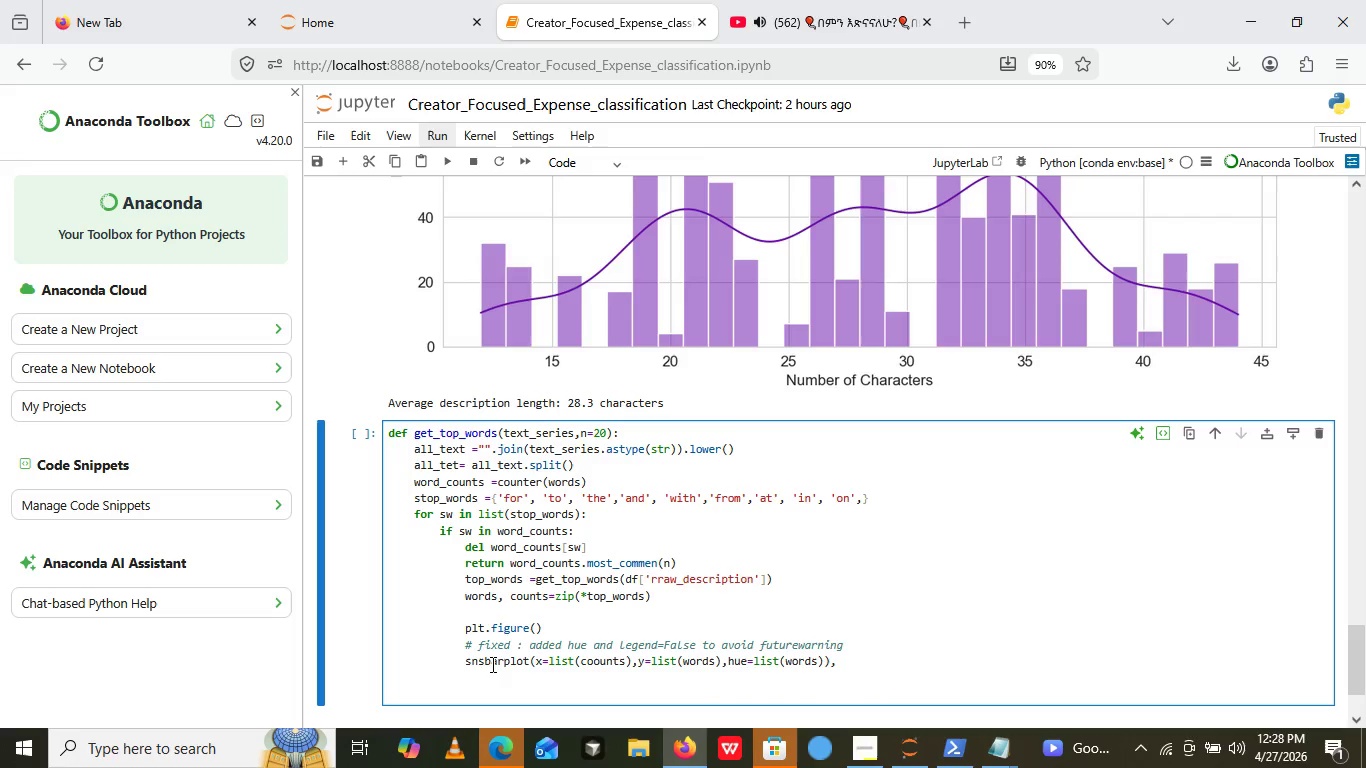 
key(Backspace)
 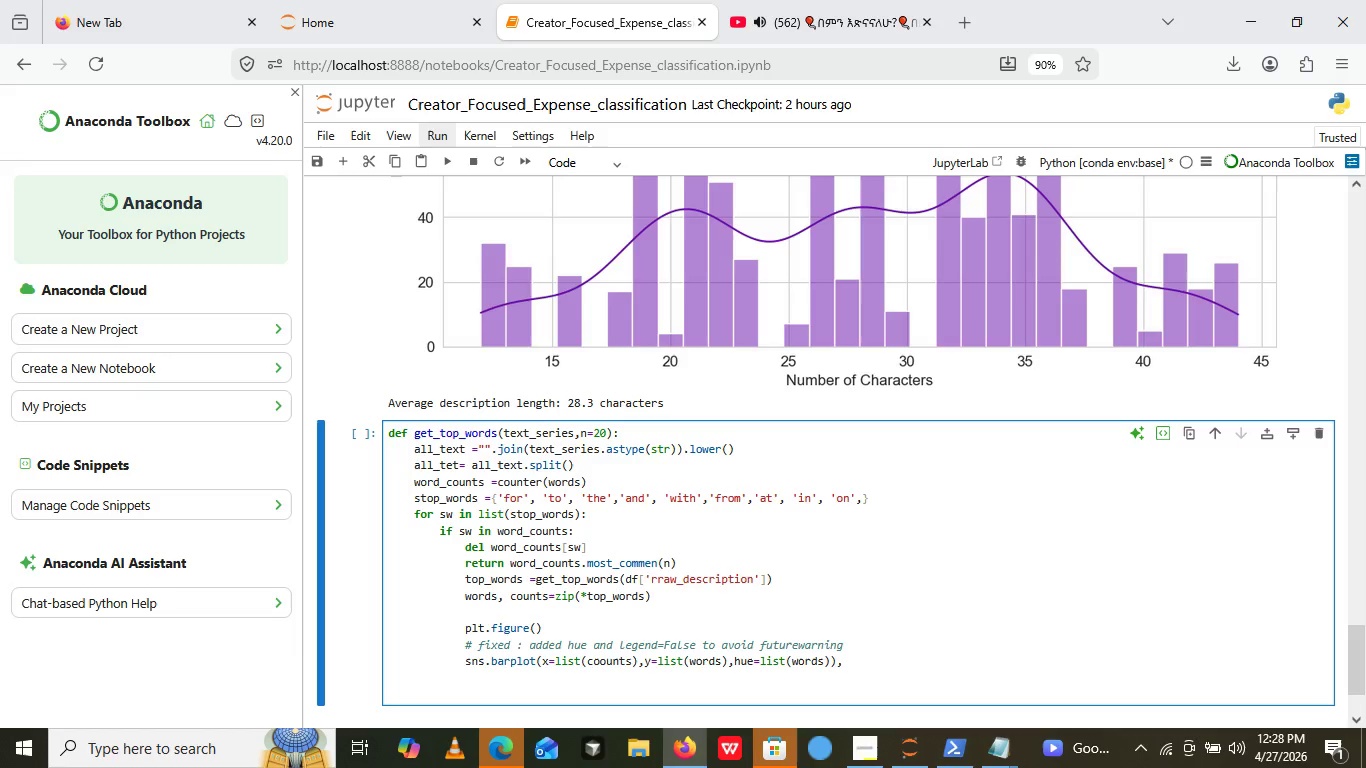 
key(Period)
 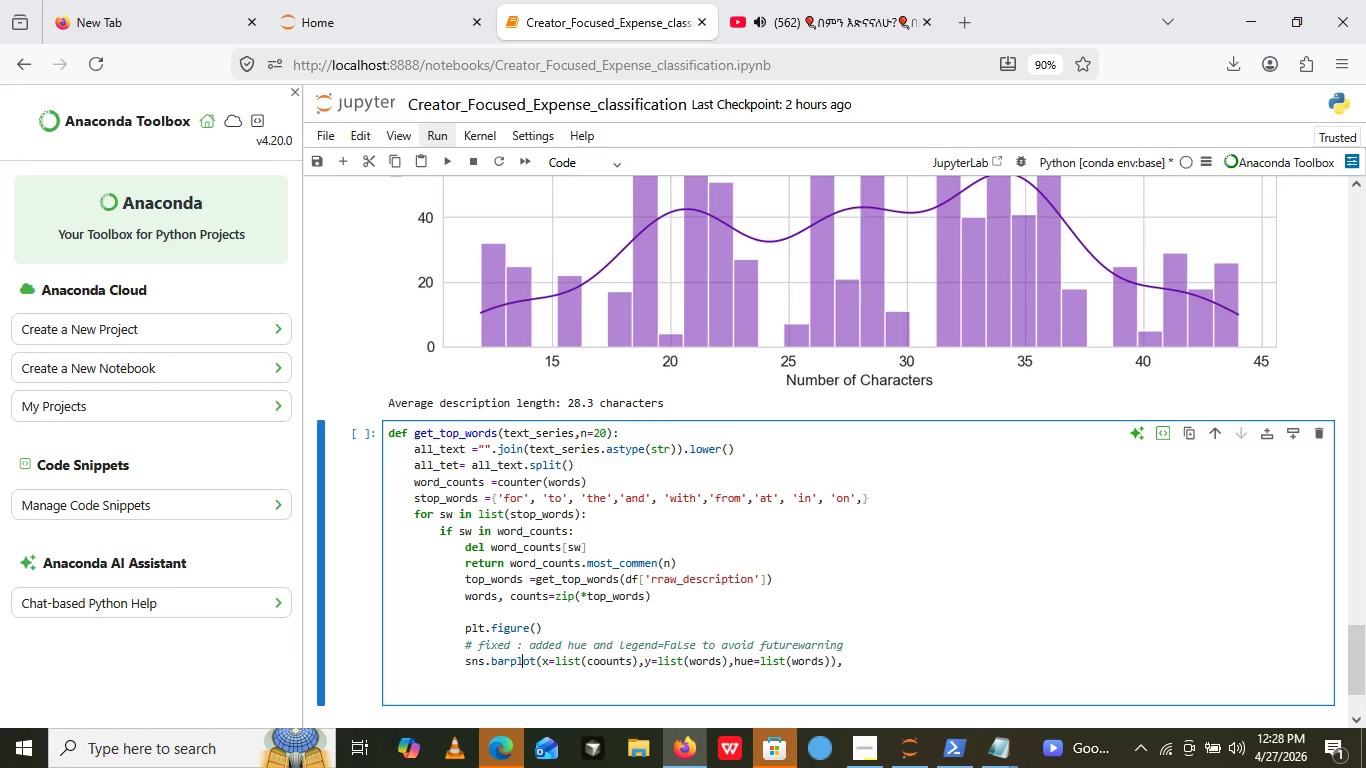 
hold_key(key=ArrowRight, duration=1.53)
 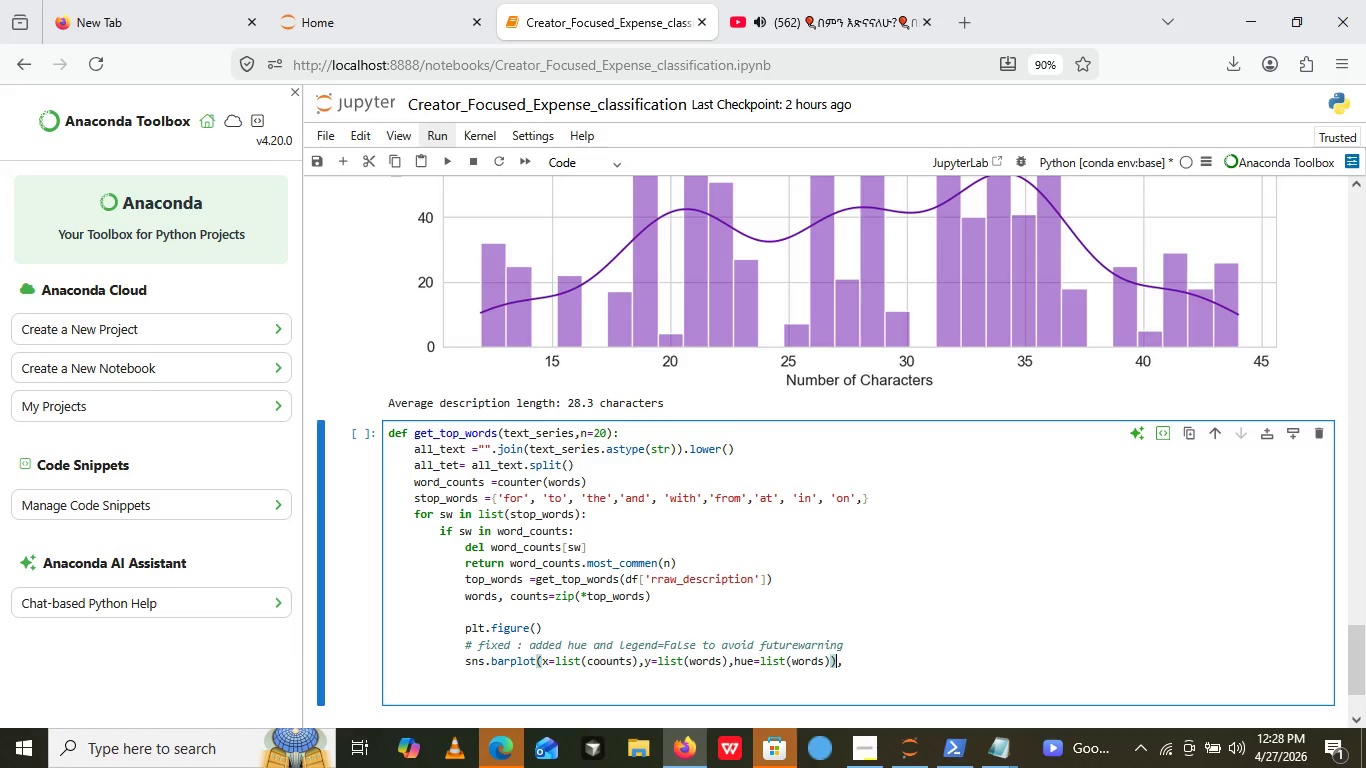 
hold_key(key=ArrowRight, duration=1.06)
 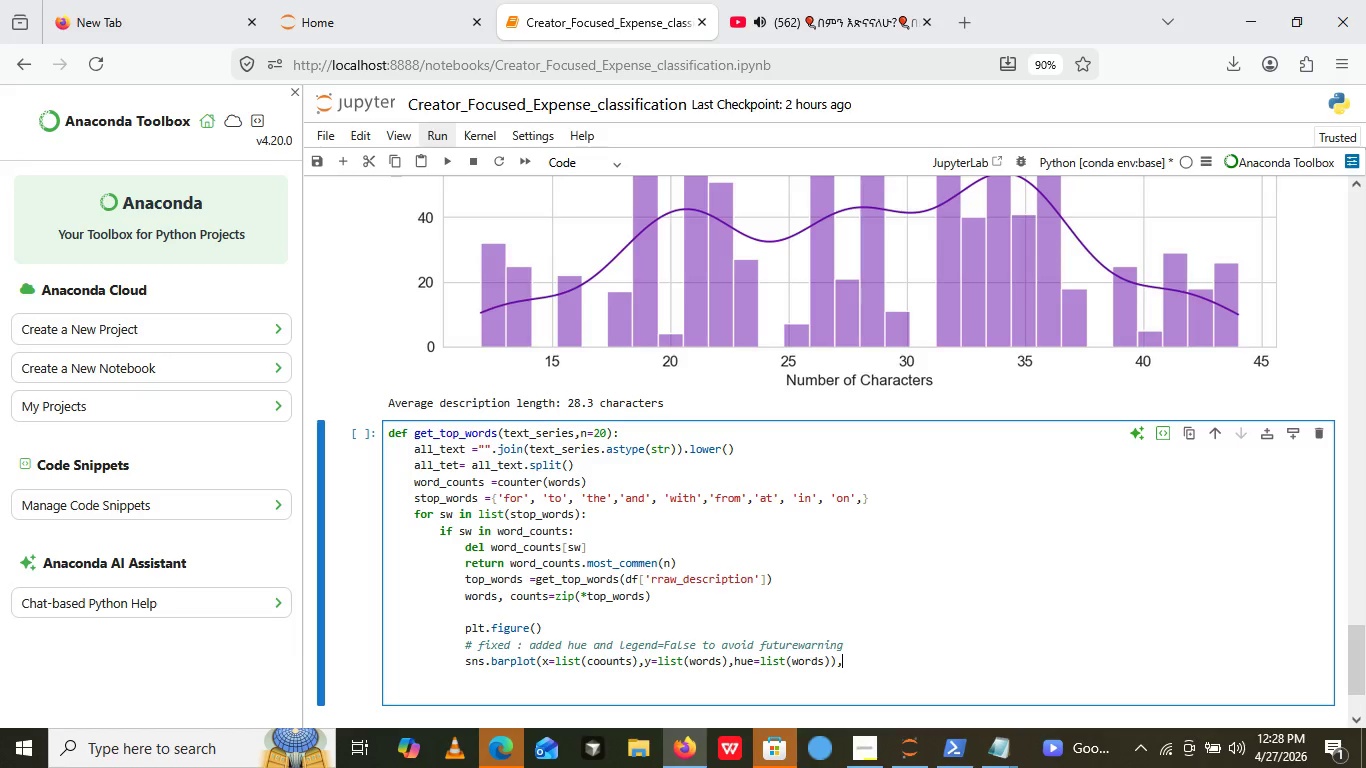 
key(ArrowRight)
 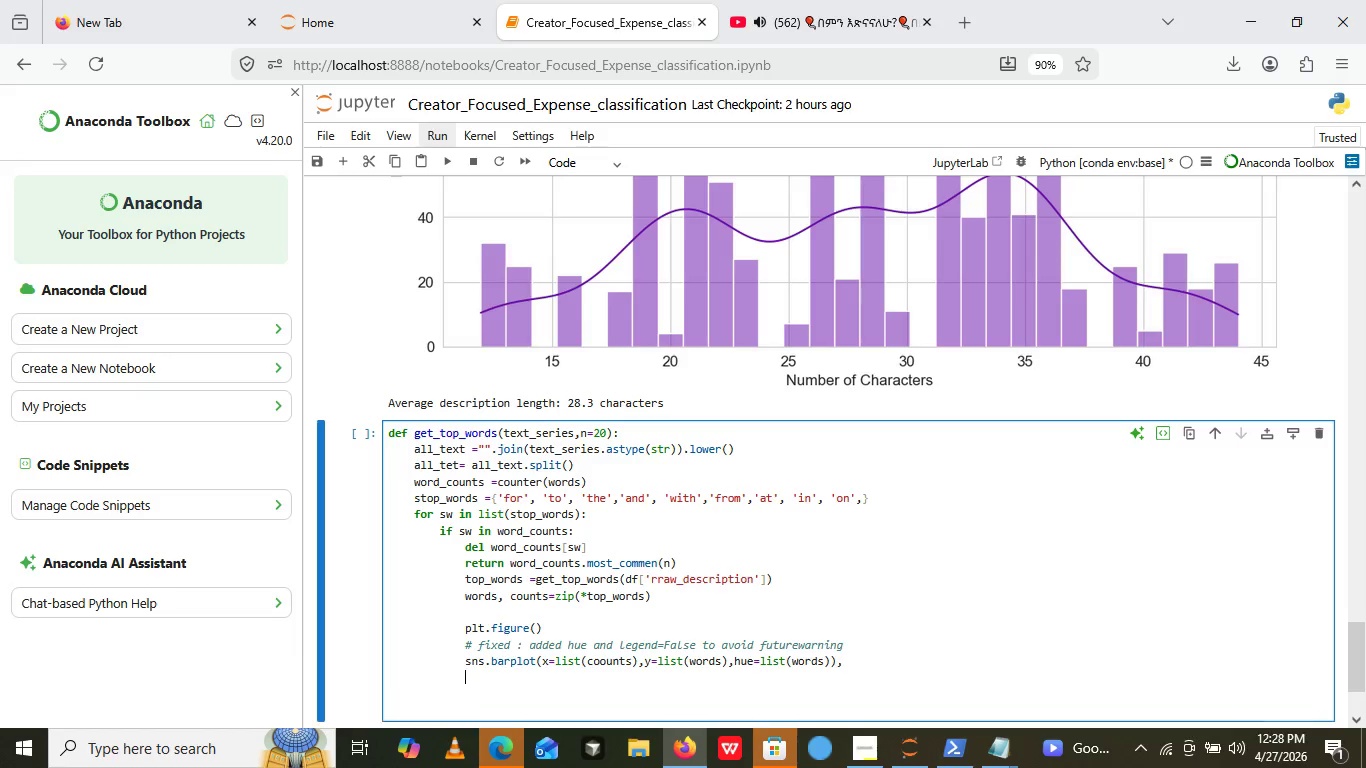 
key(ArrowRight)
 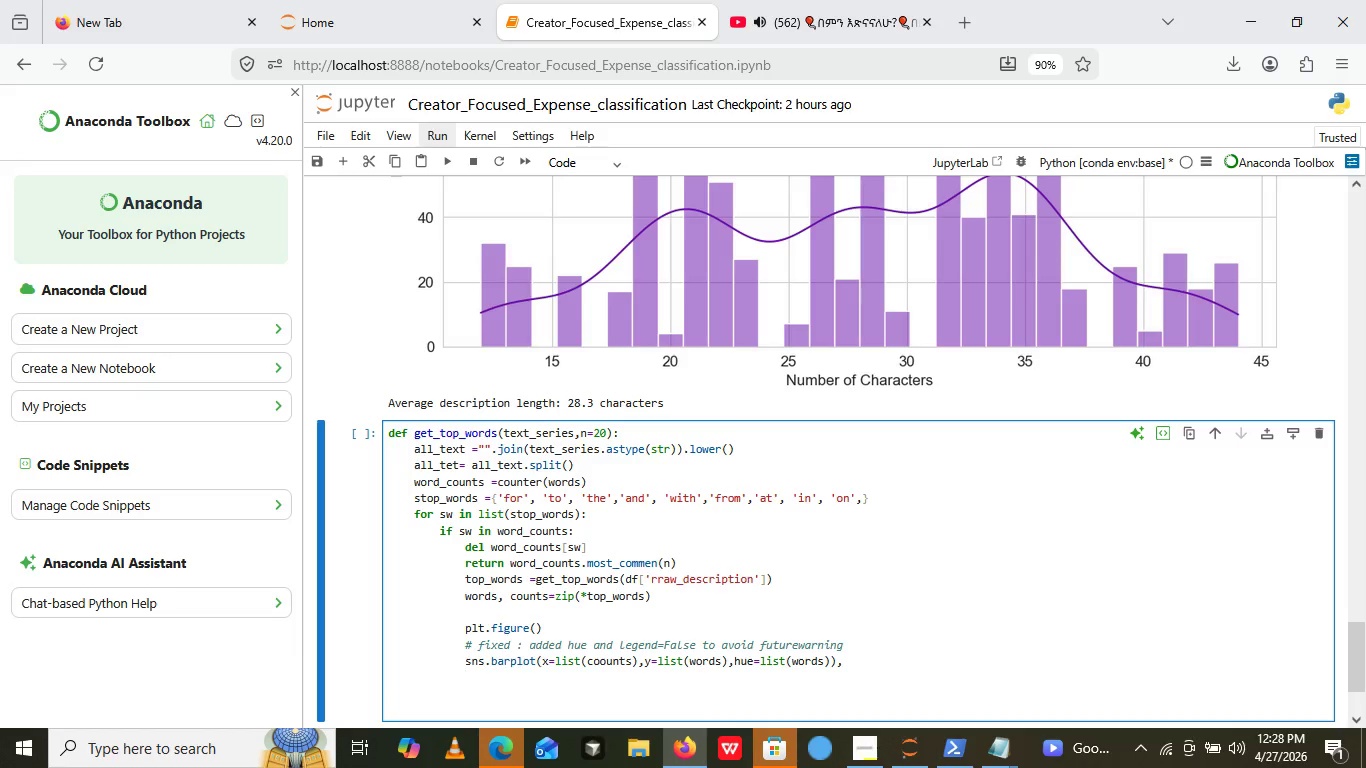 
key(Enter)
 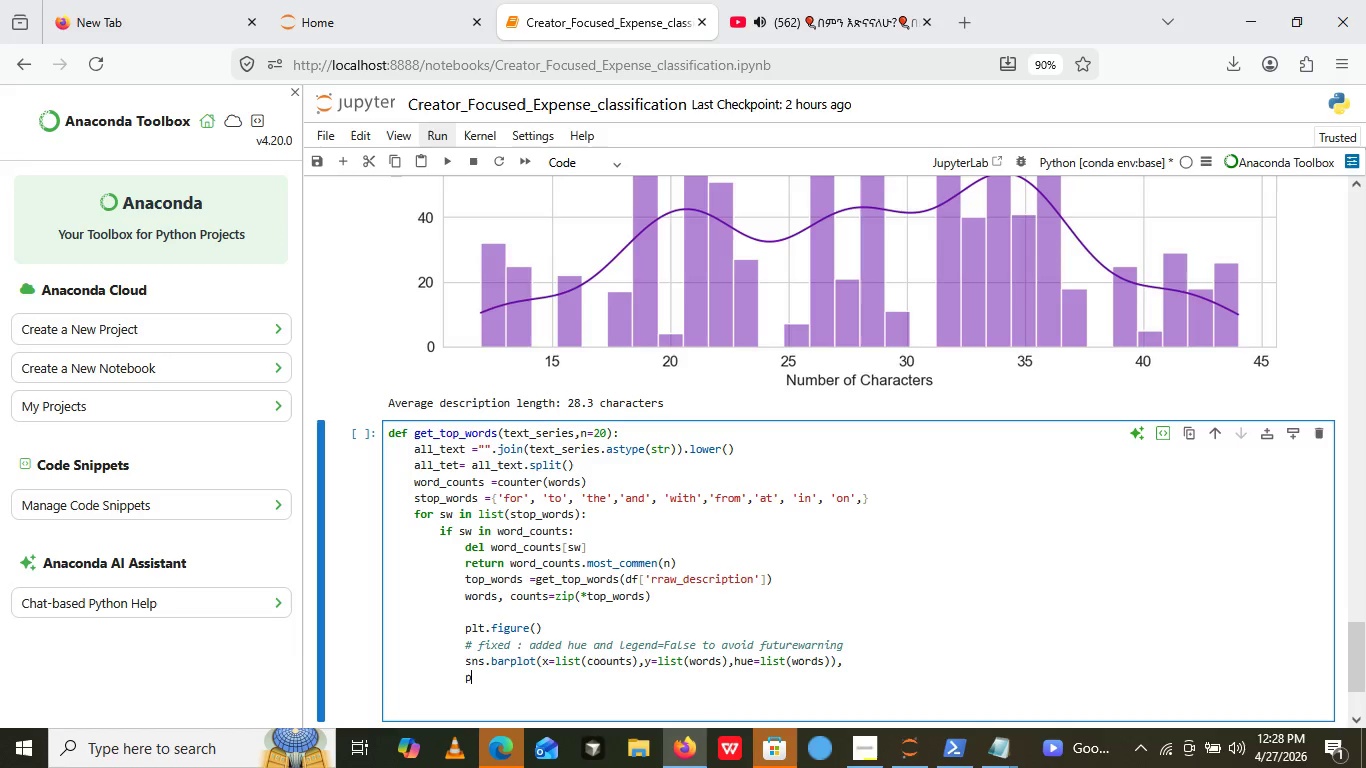 
type(plt)
 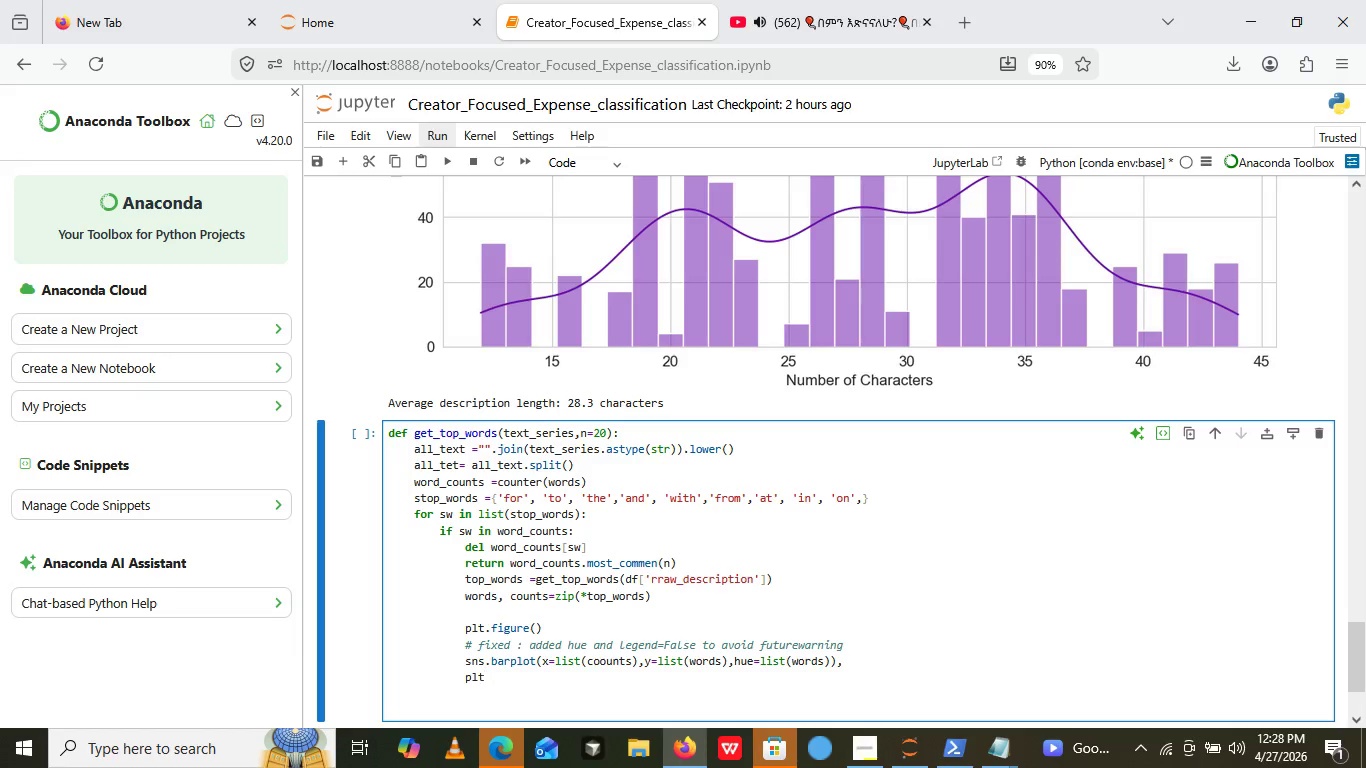 
wait(5.84)
 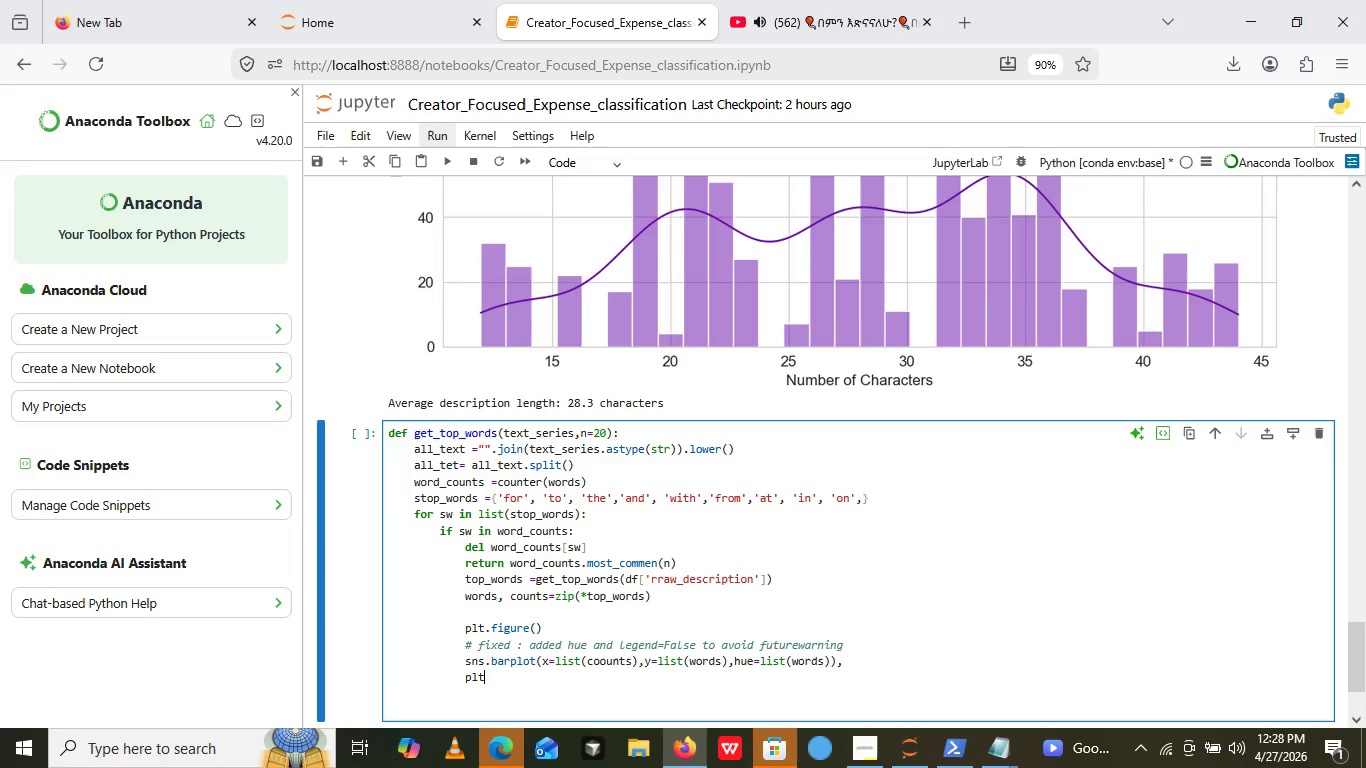 
type(.title())
 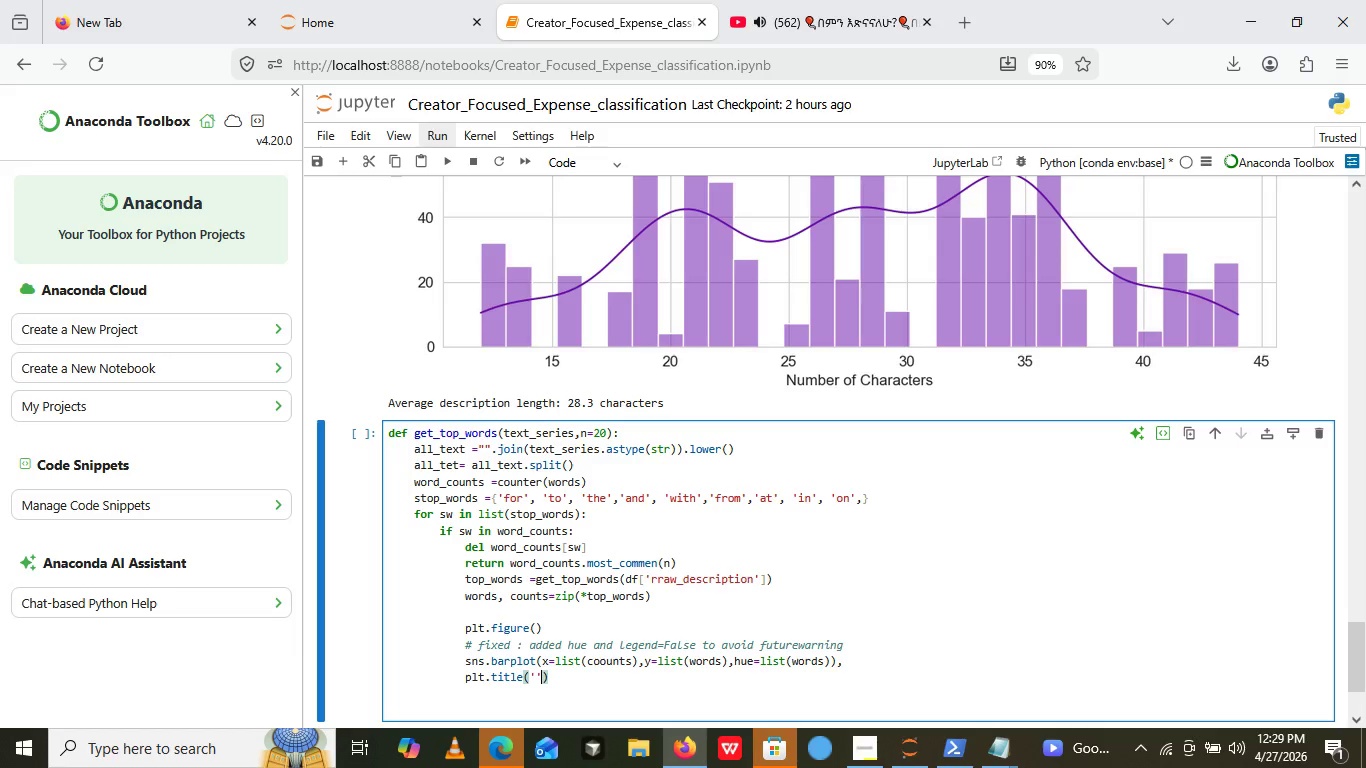 
key(ArrowLeft)
 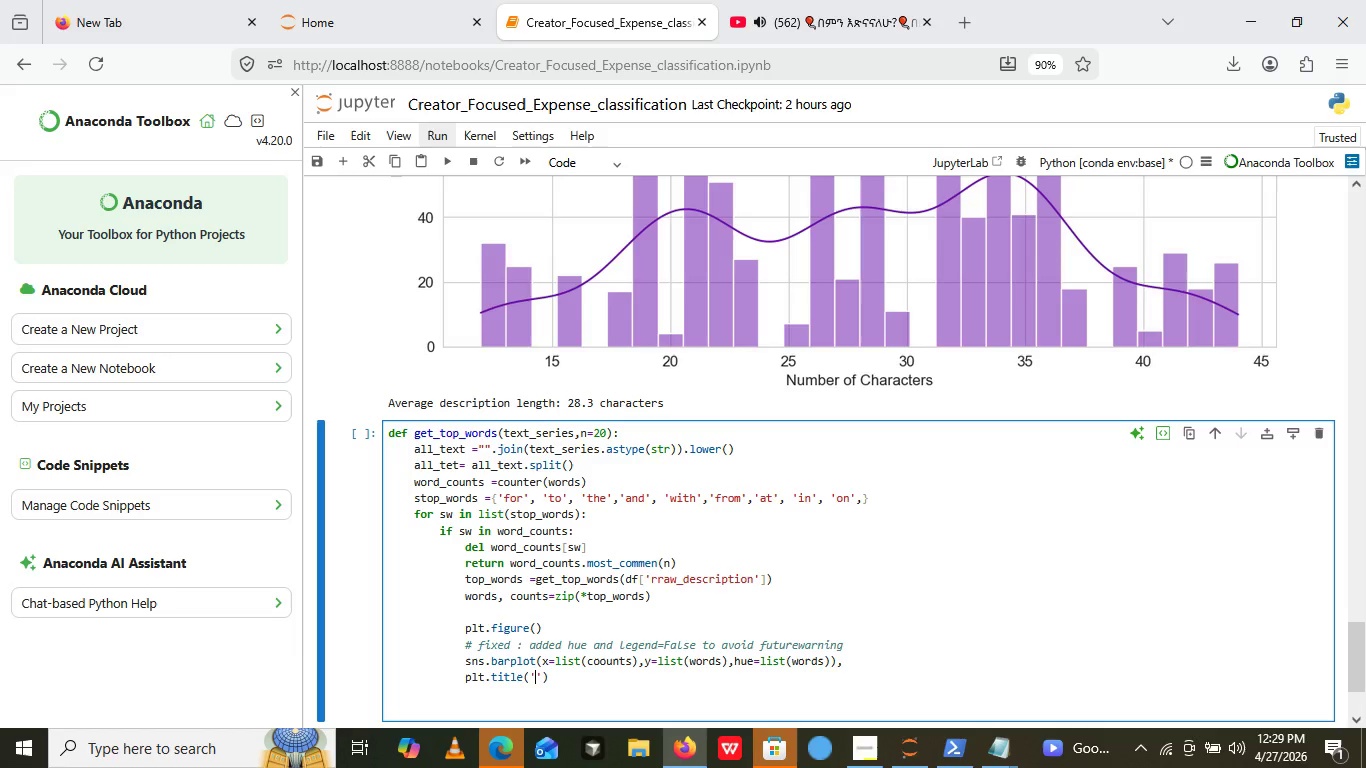 
key(Quote)
 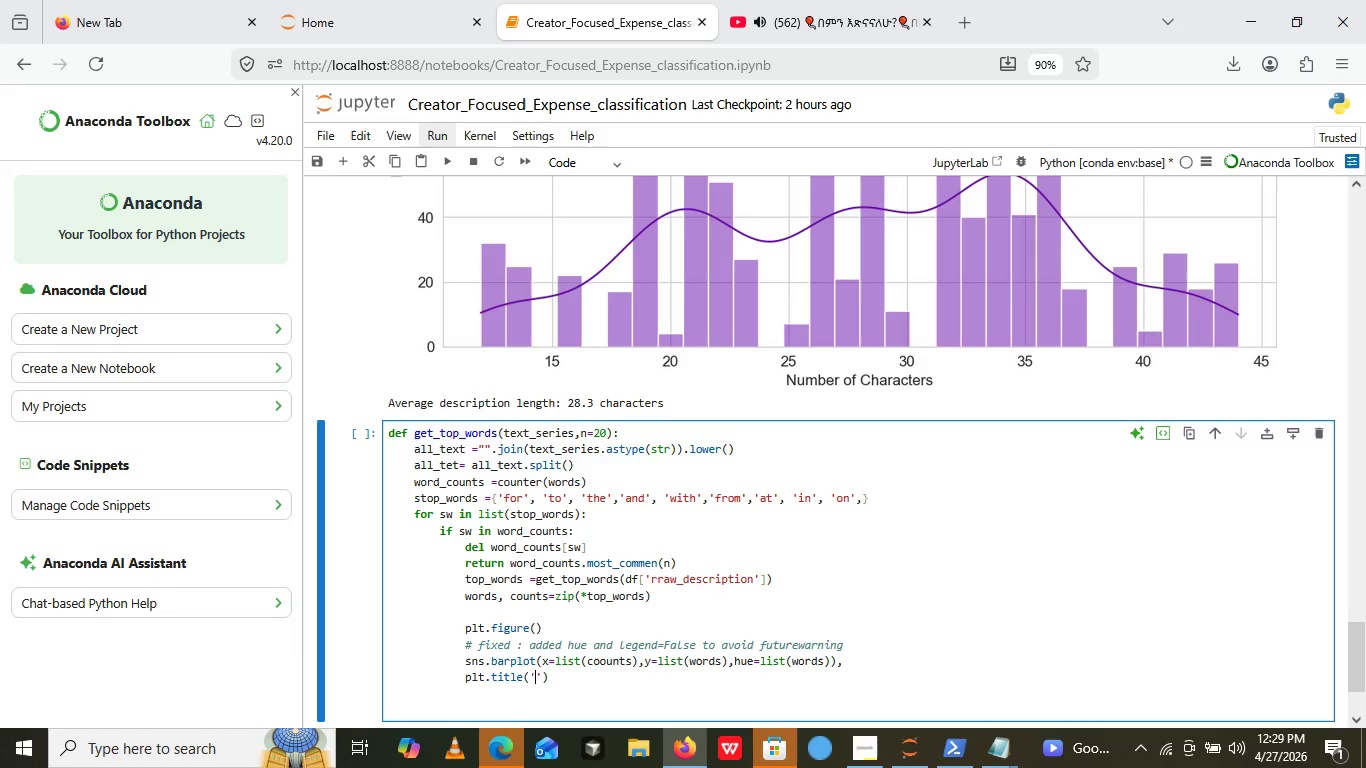 
key(Quote)
 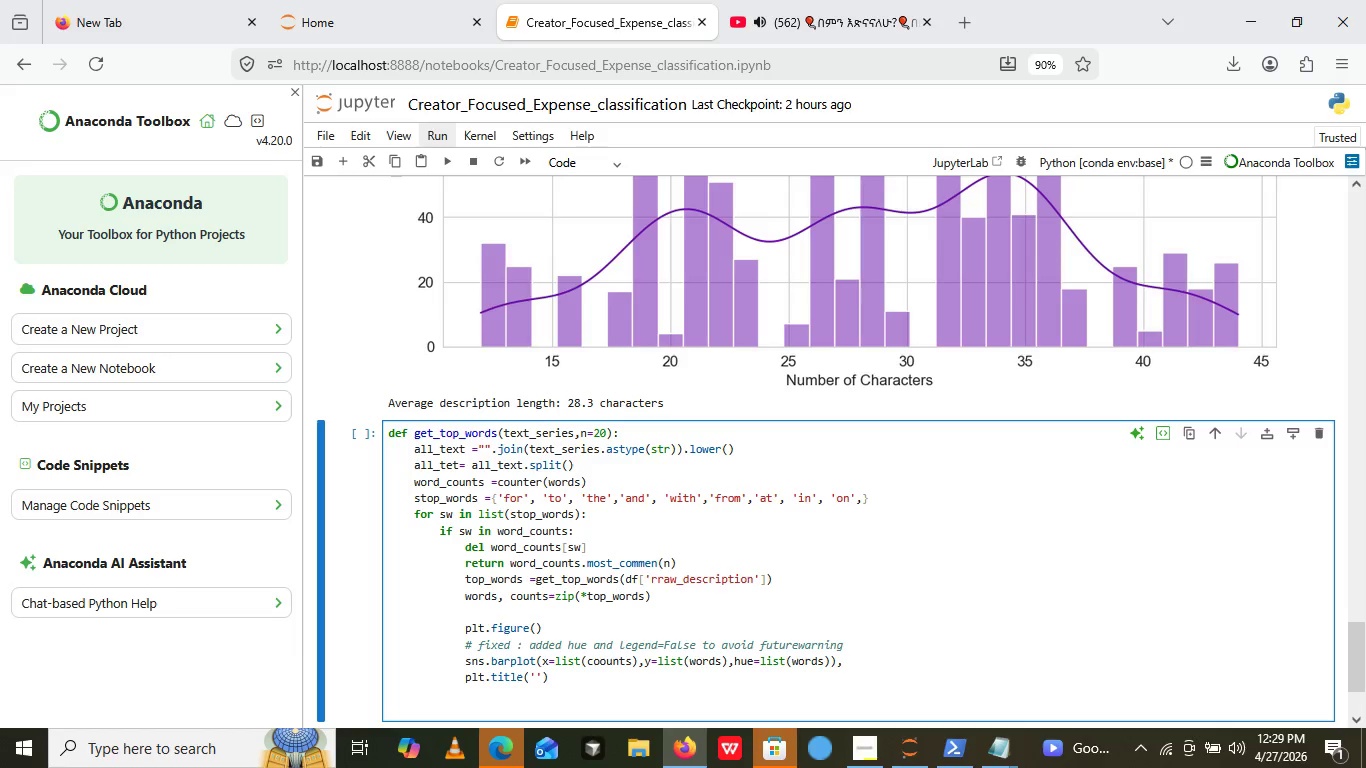 
key(ArrowLeft)
 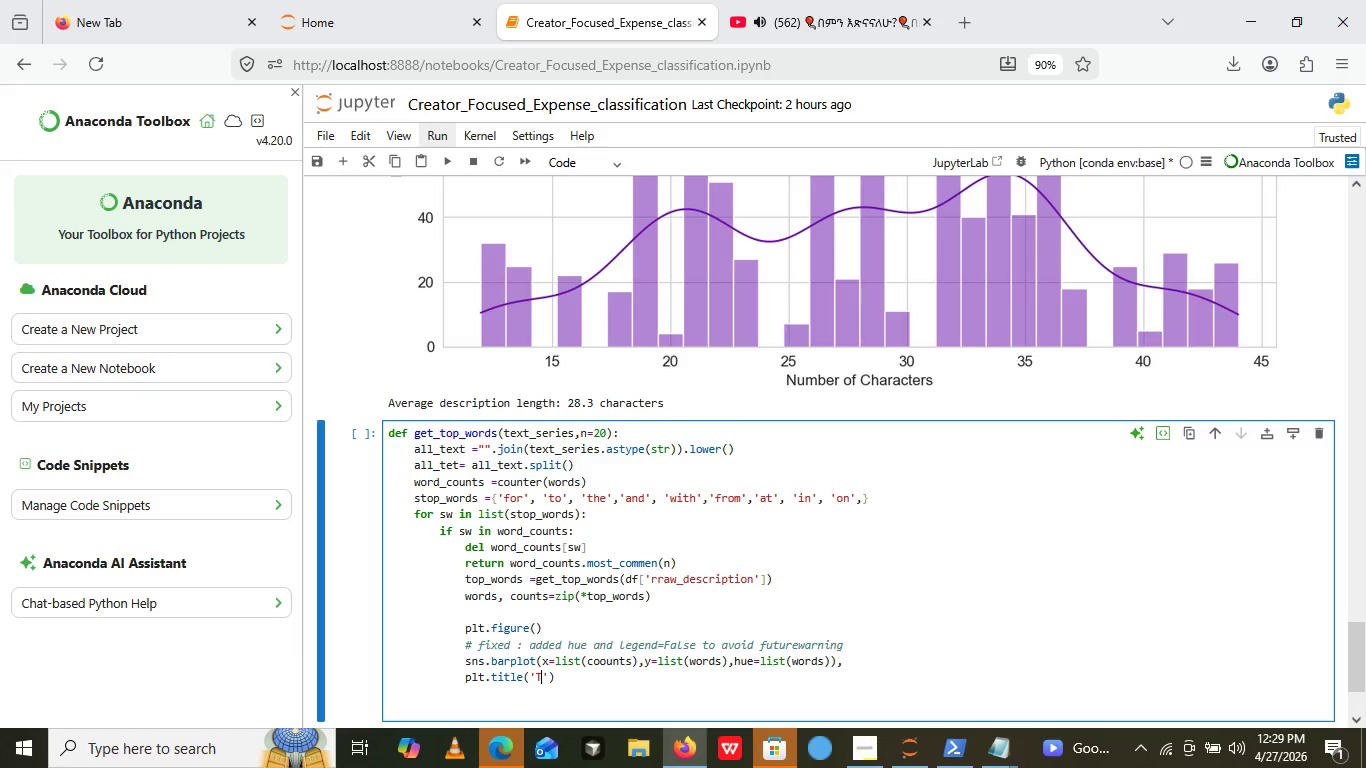 
type(Top 20 Most common Ket)
key(Backspace)
type(ywords in transaction De)
 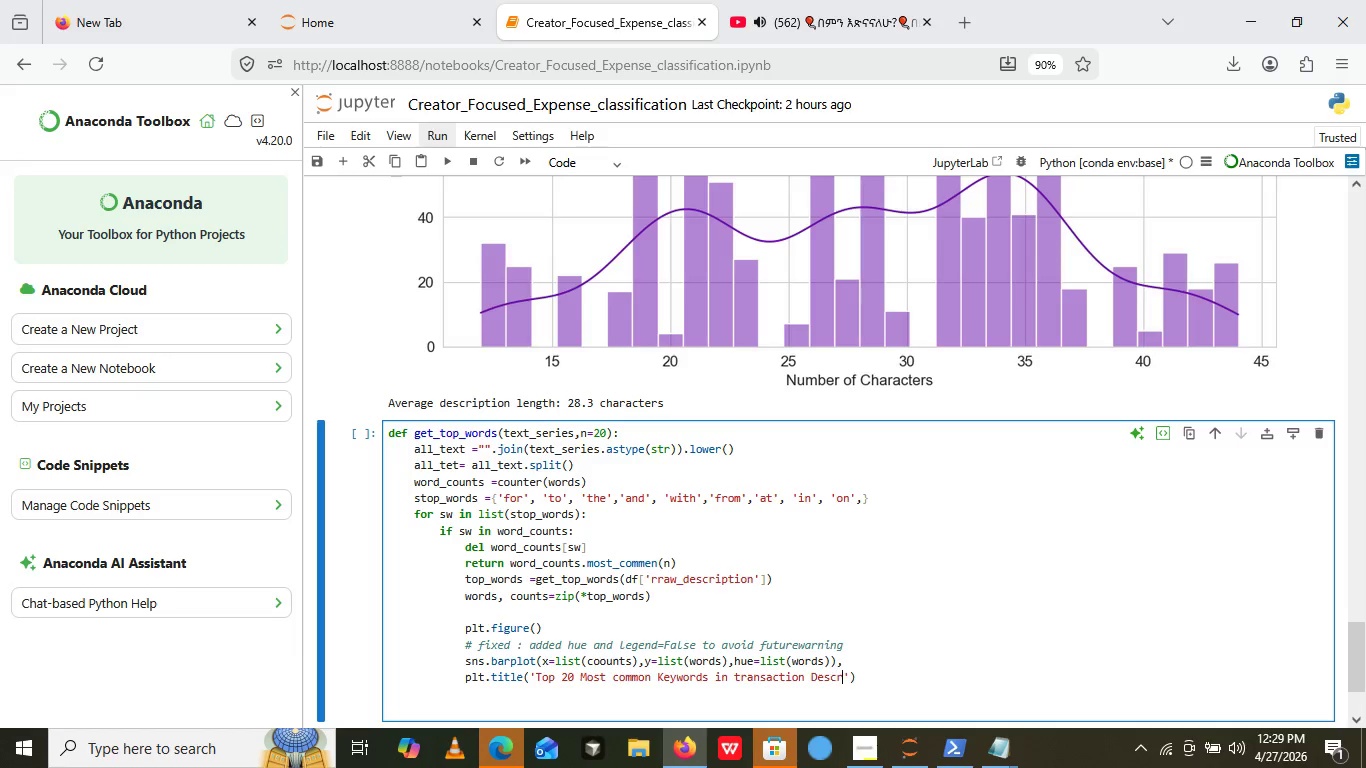 
type(scriptions)
 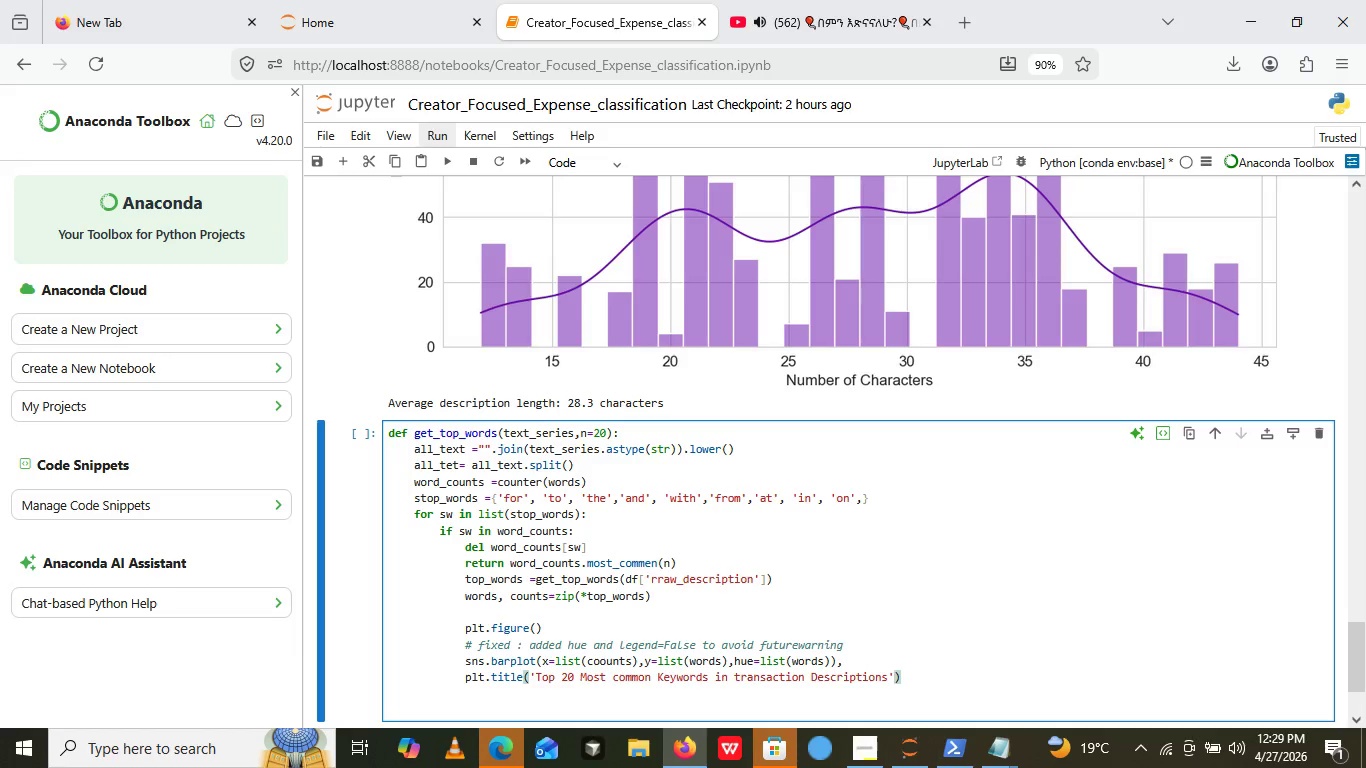 
key(ArrowRight)
 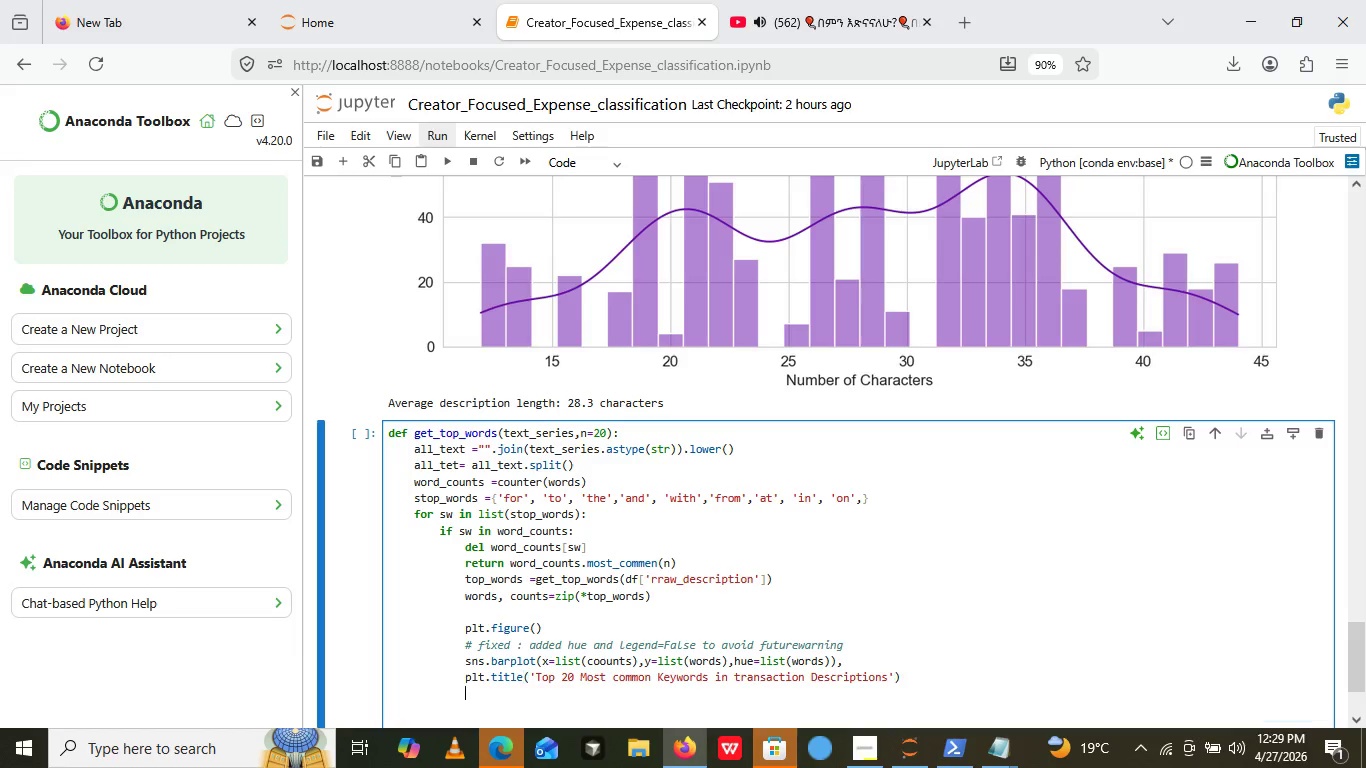 
key(ArrowRight)
 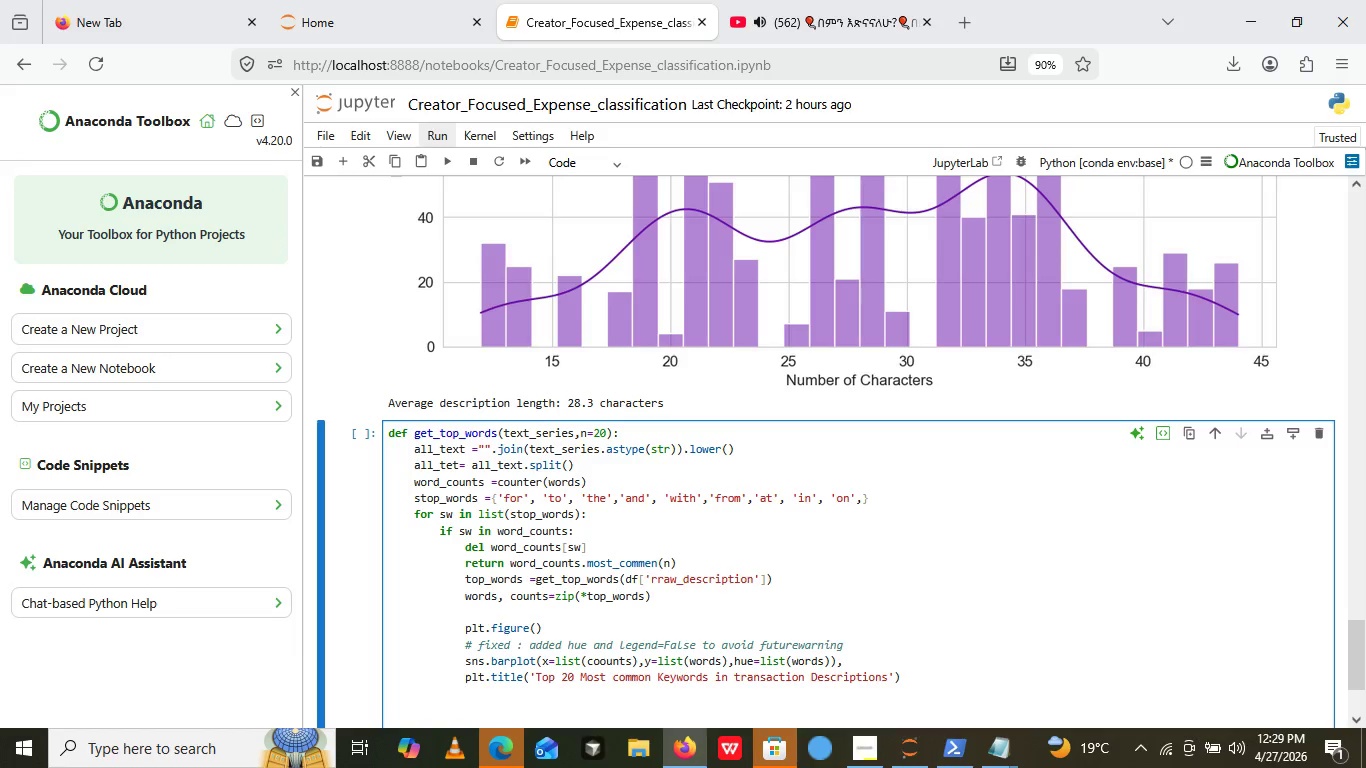 
key(Enter)
 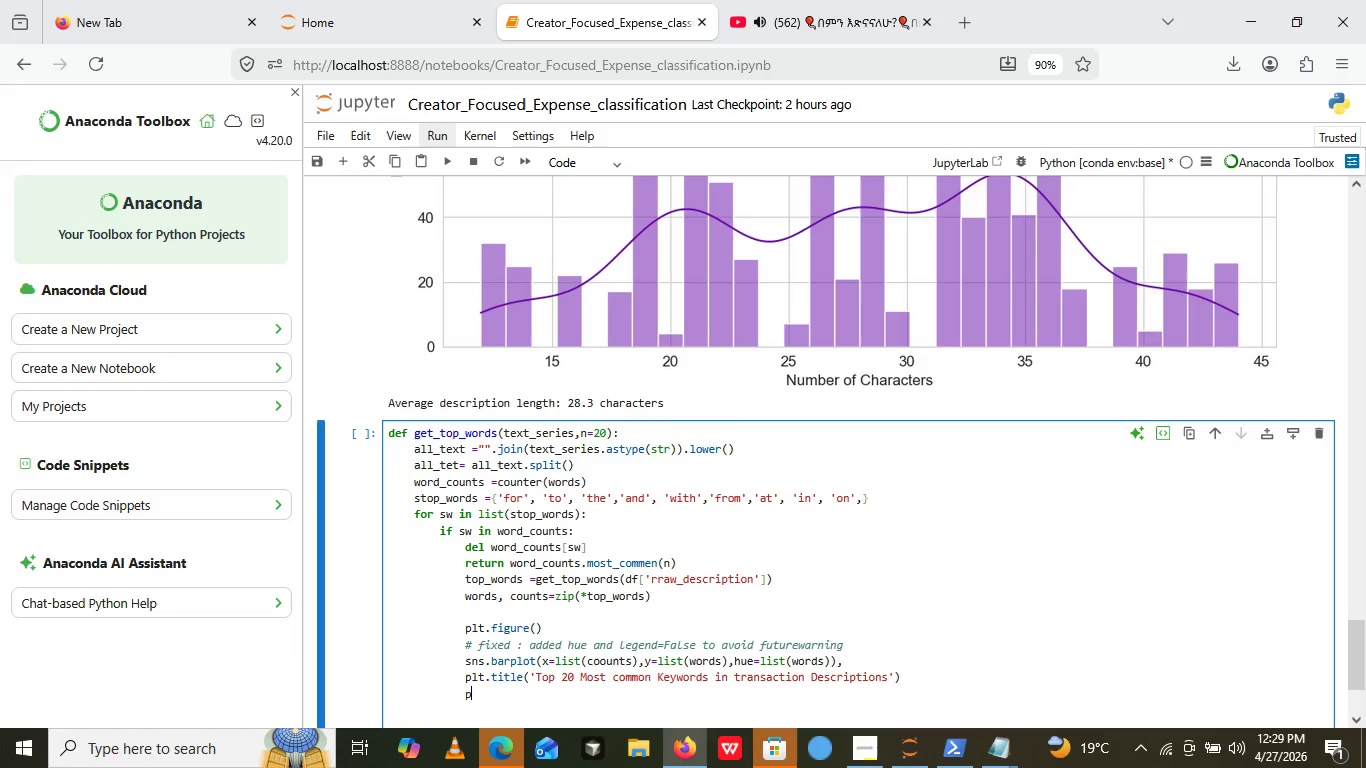 
type(plt.xlabel())
 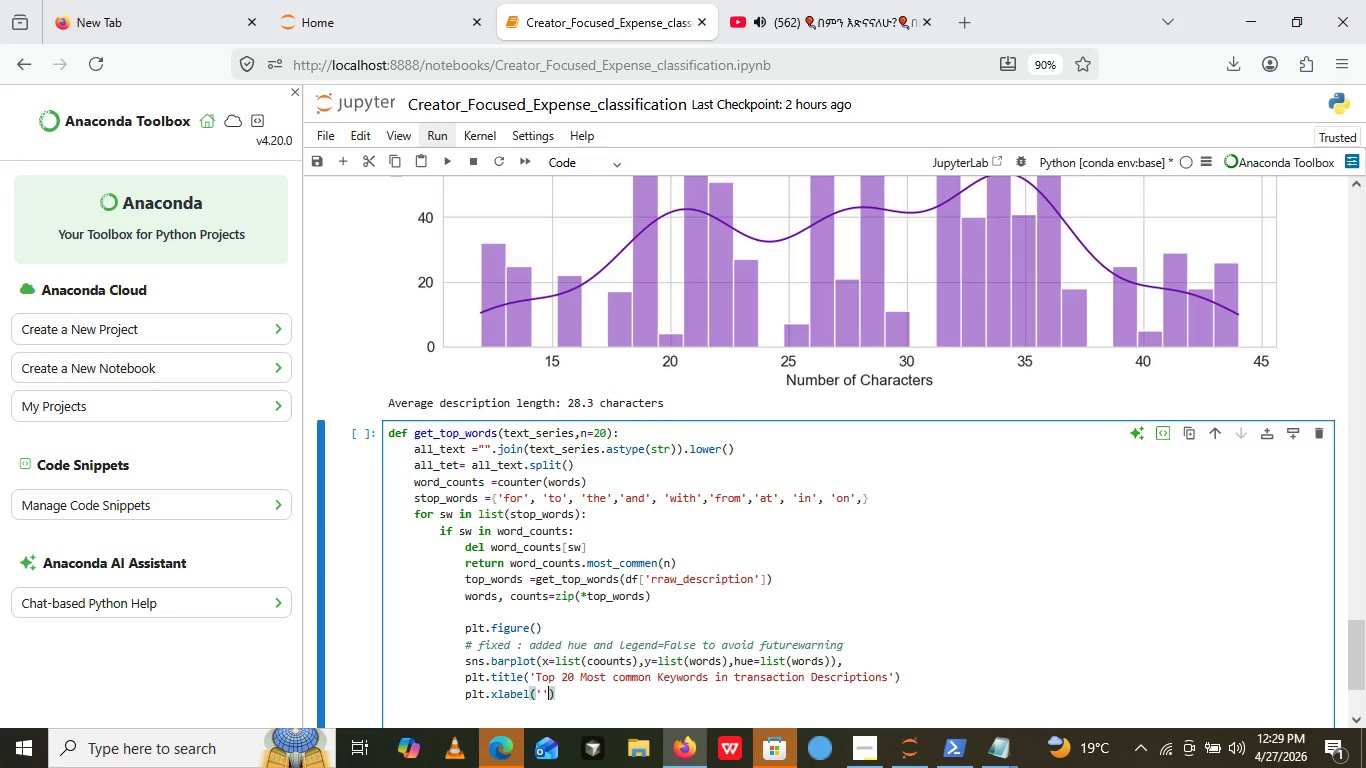 
key(ArrowLeft)
 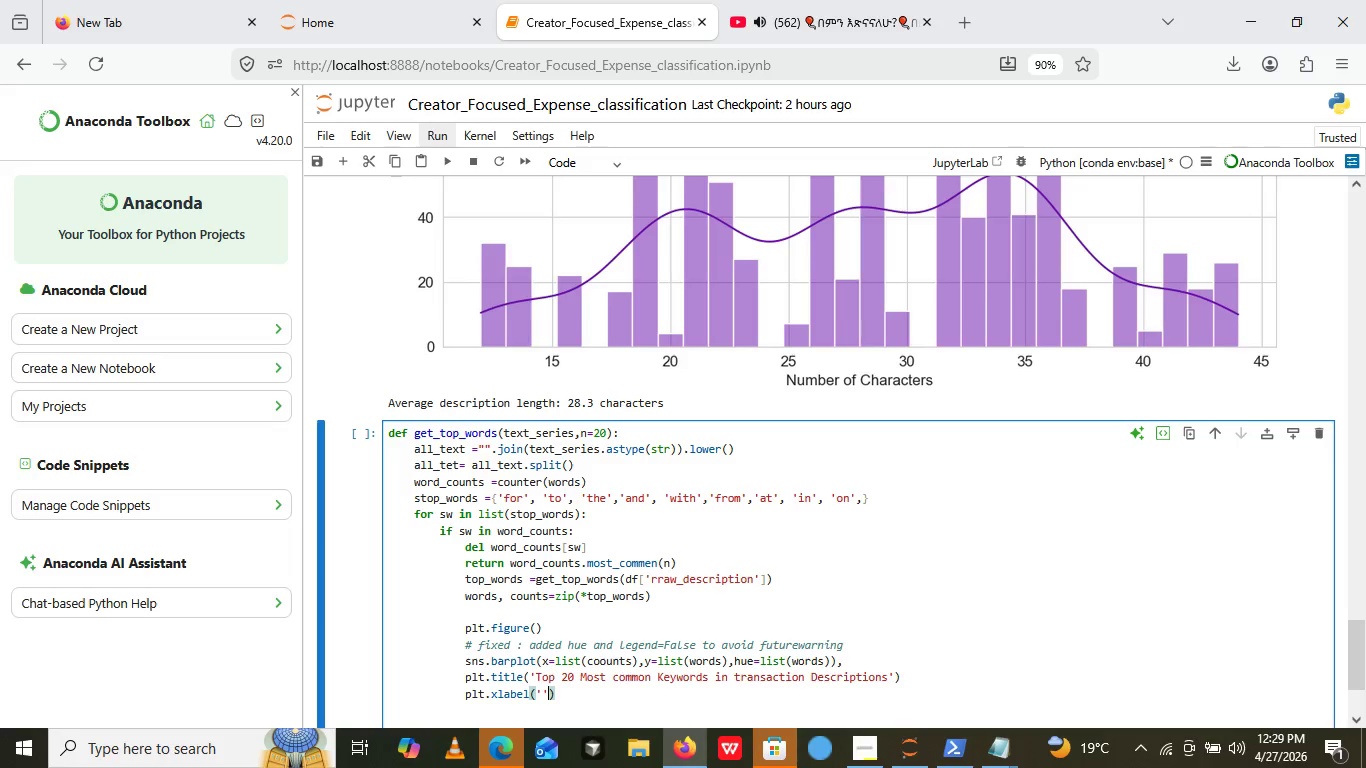 
key(Quote)
 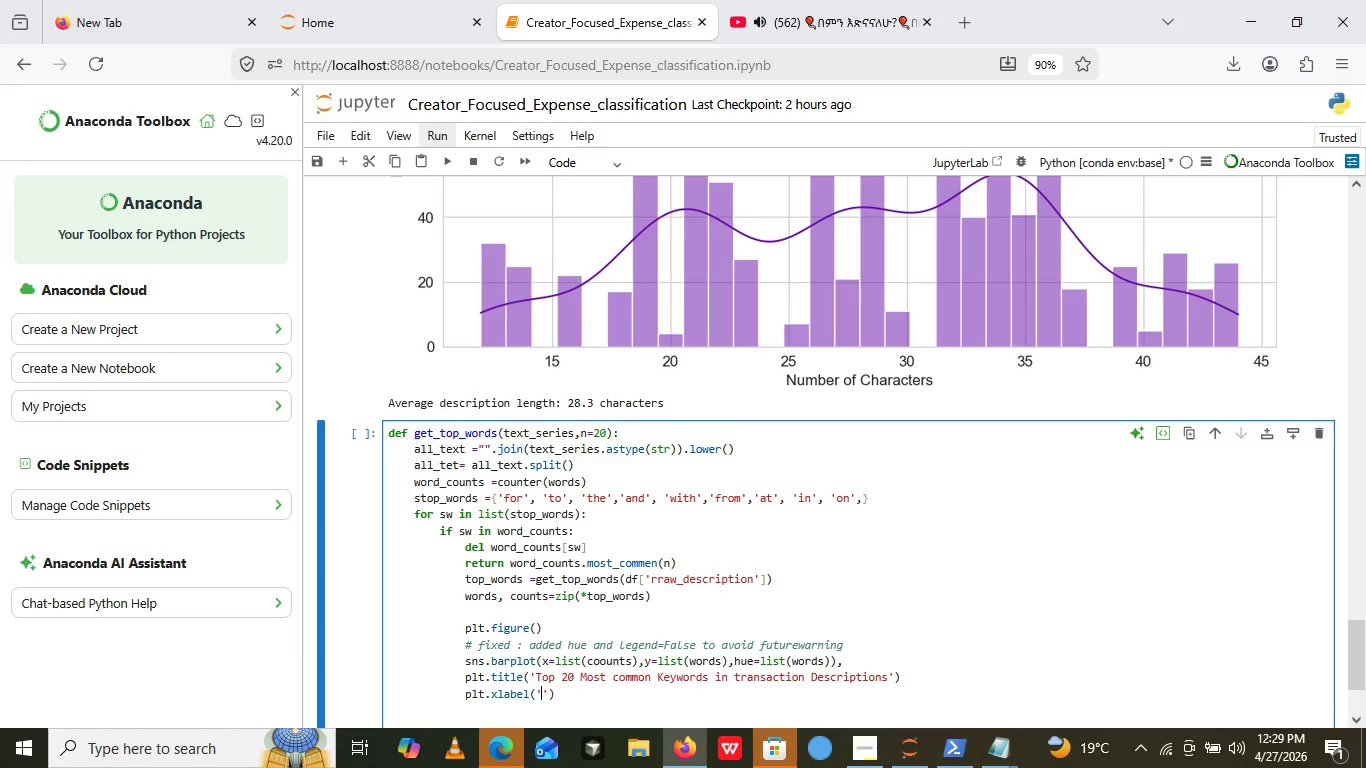 
key(Quote)
 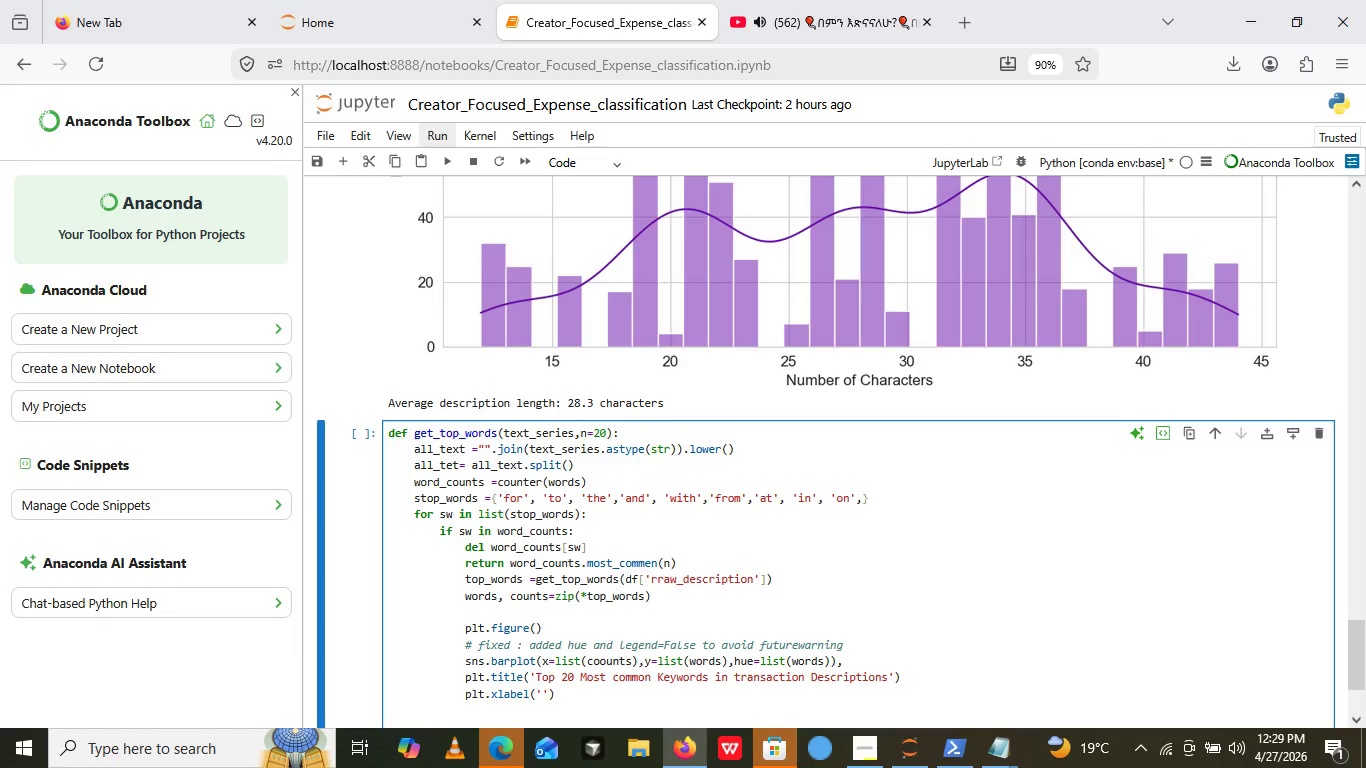 
key(ArrowLeft)
 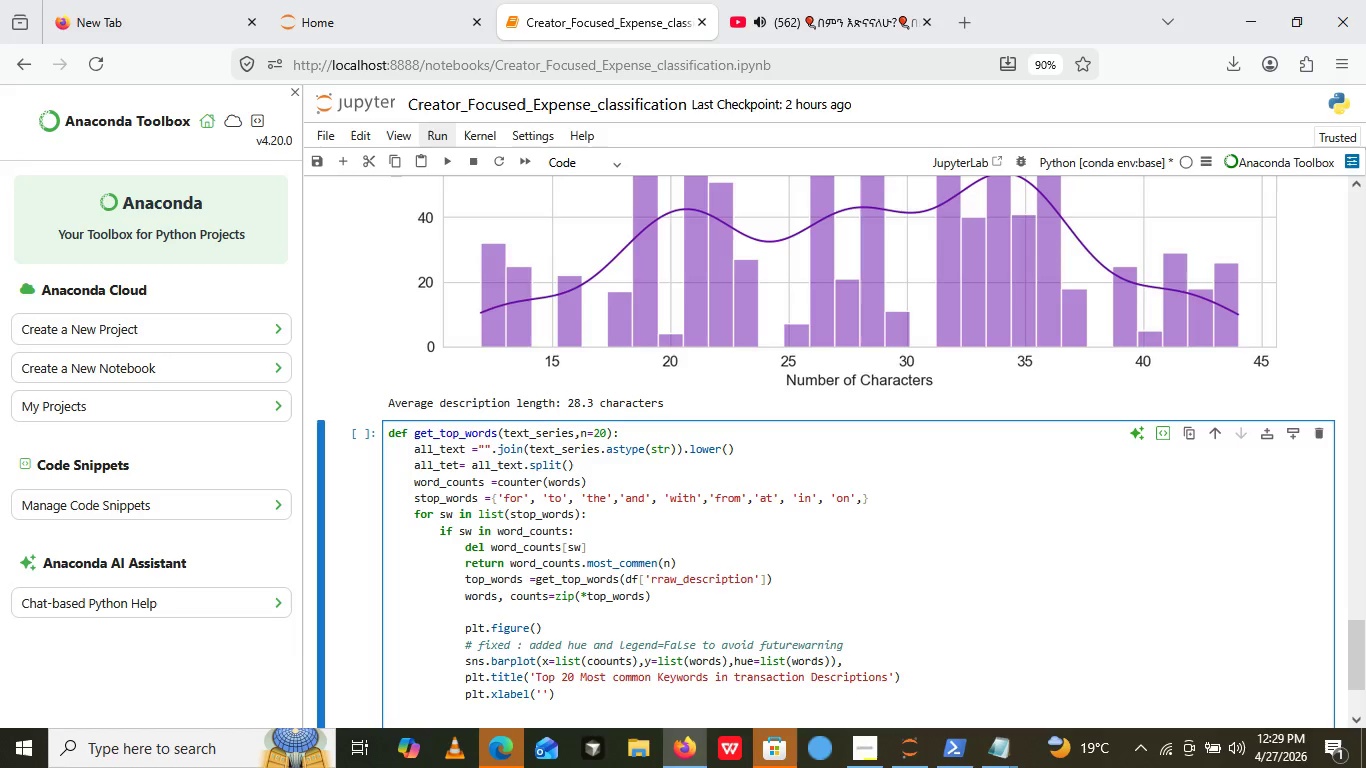 
type(Frequency)
 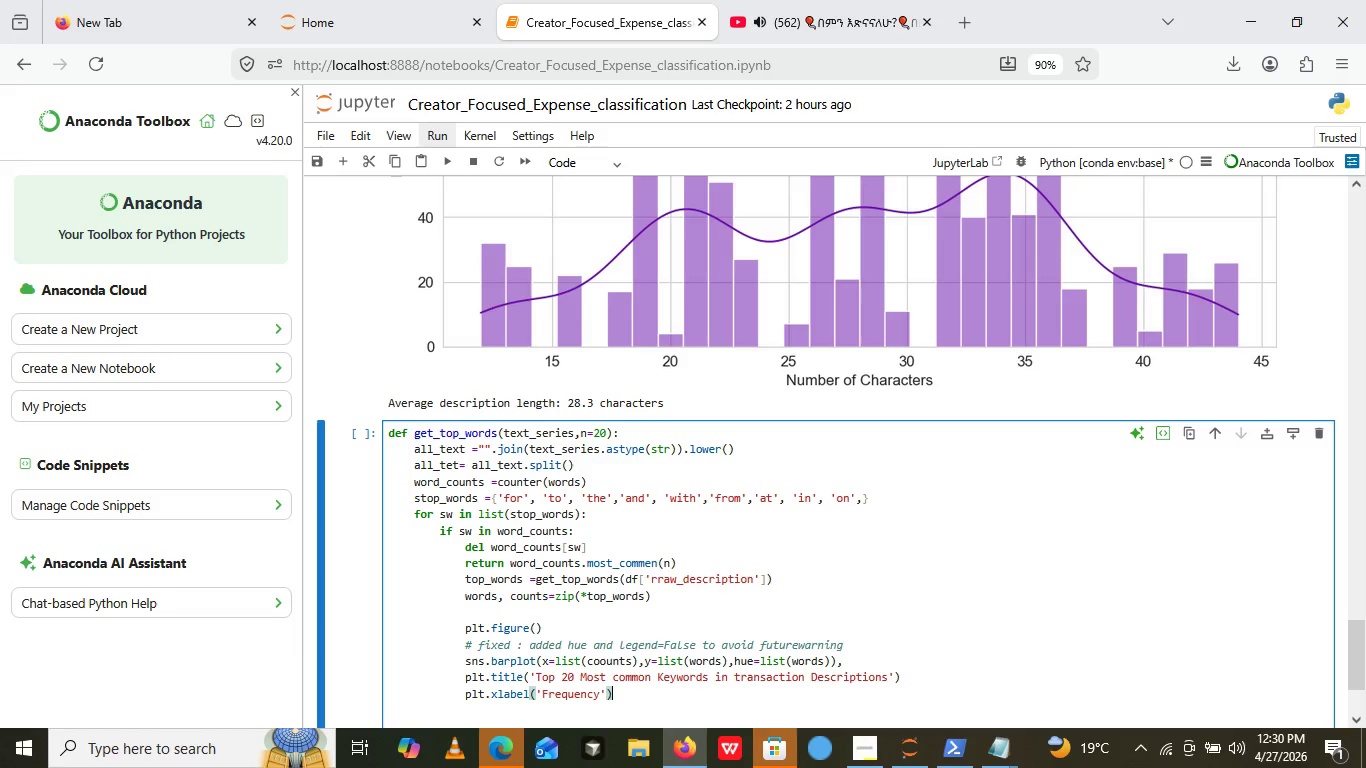 
key(ArrowRight)
 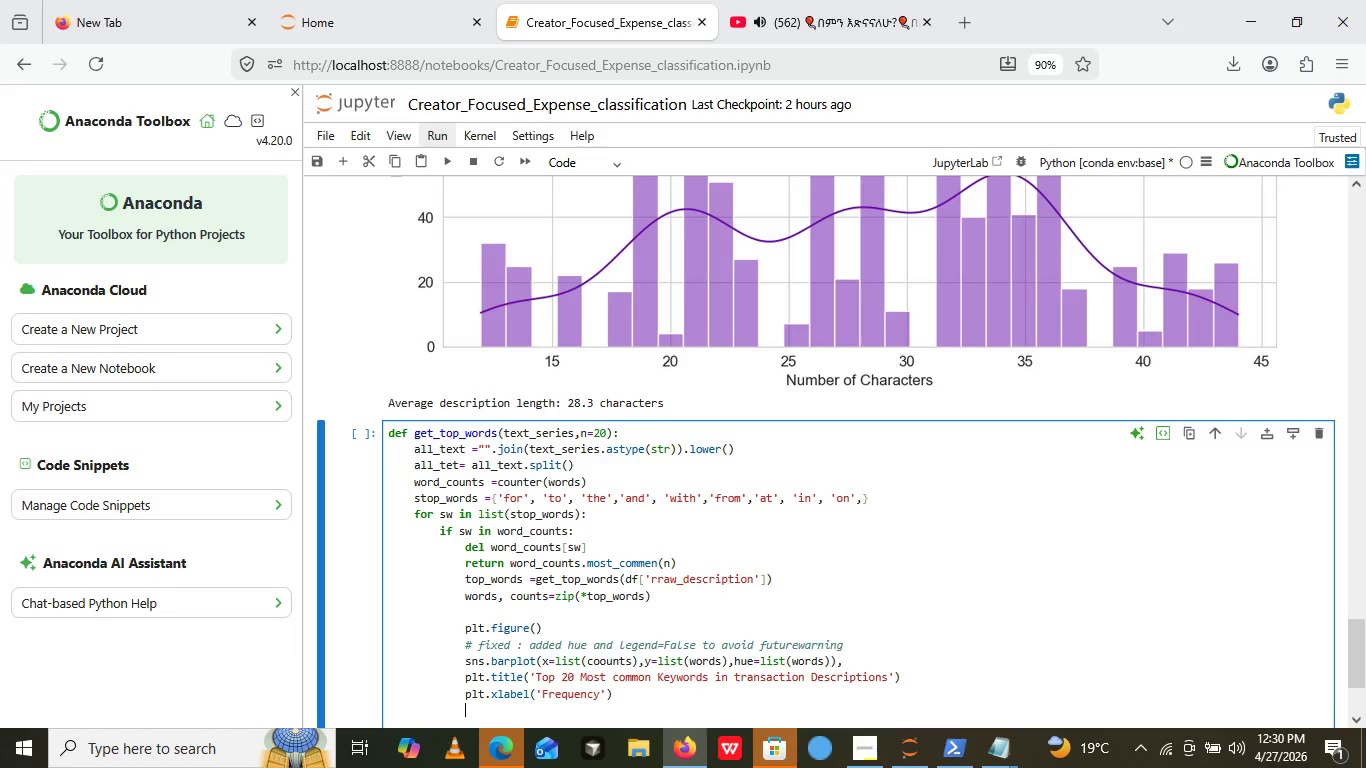 
key(ArrowRight)
 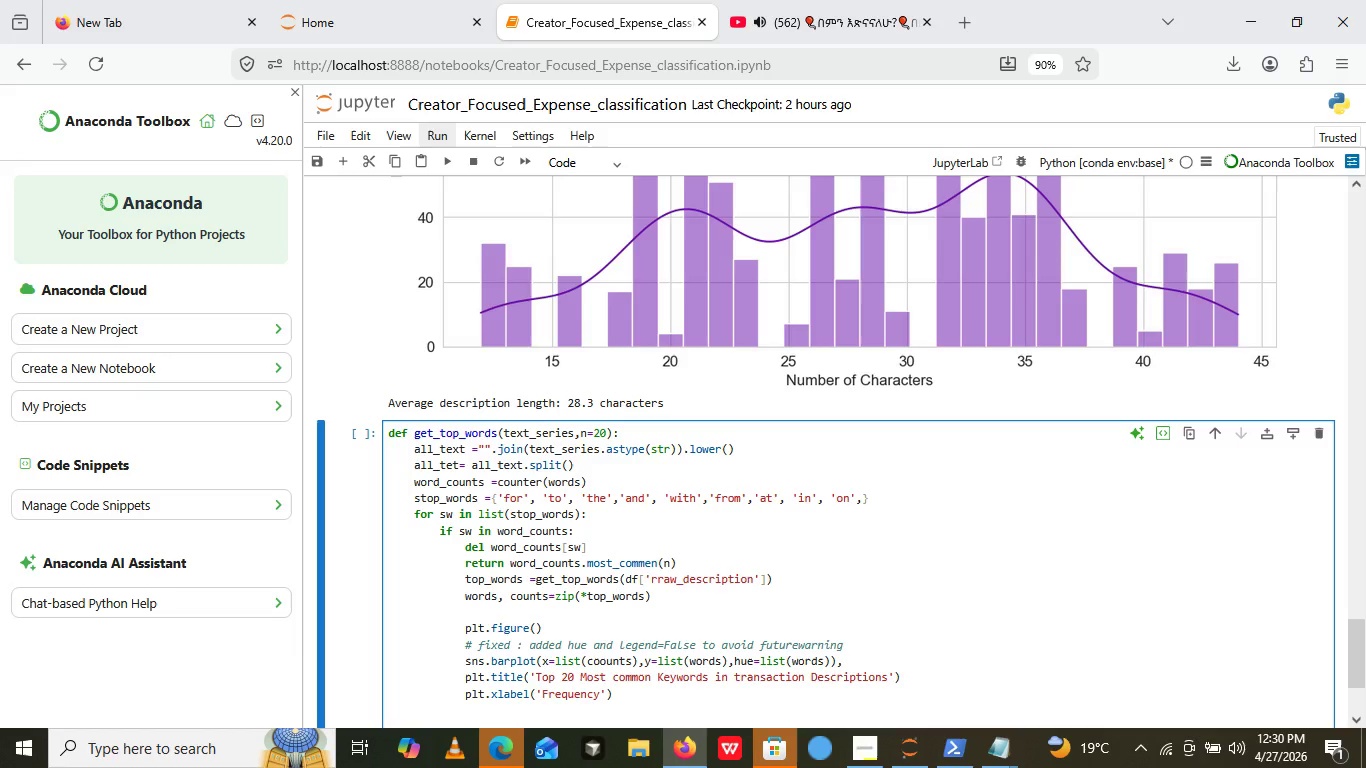 
key(Enter)
 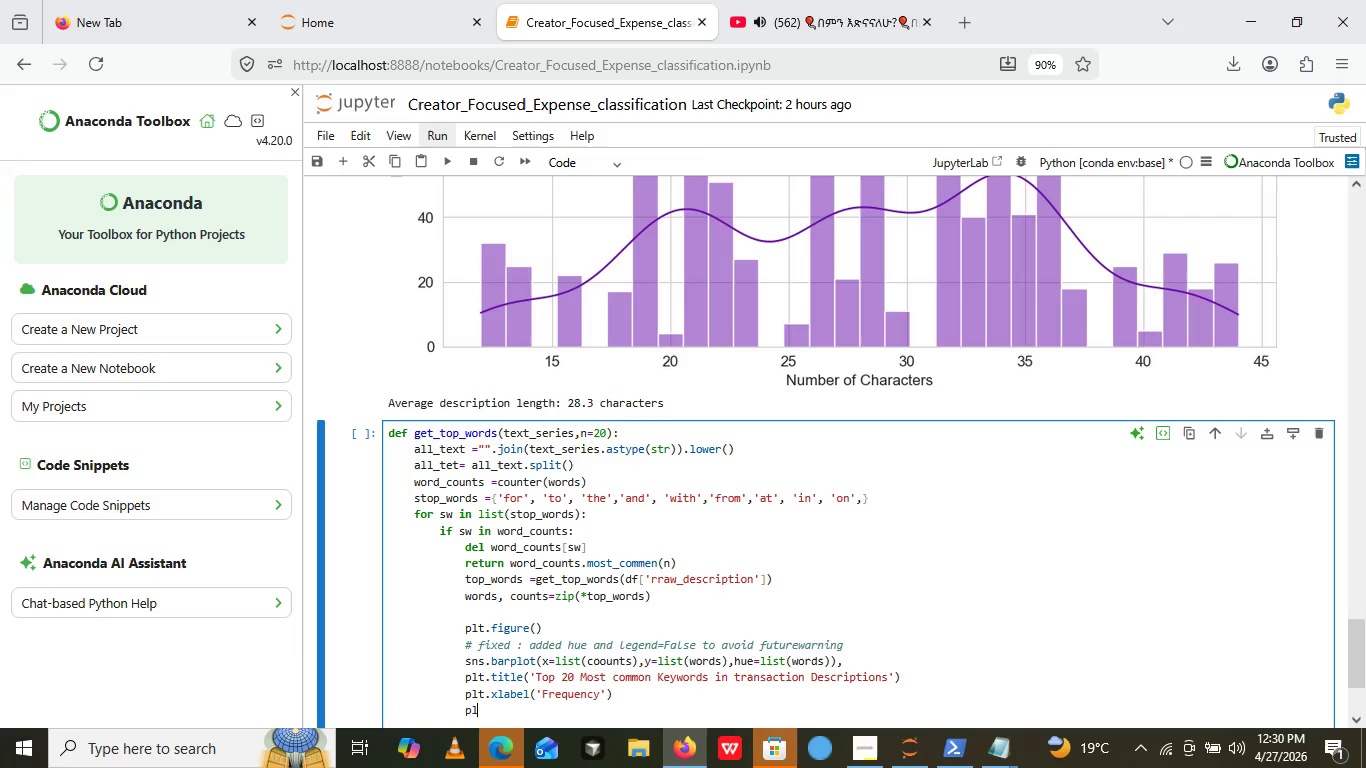 
type(plt.ylabel())
 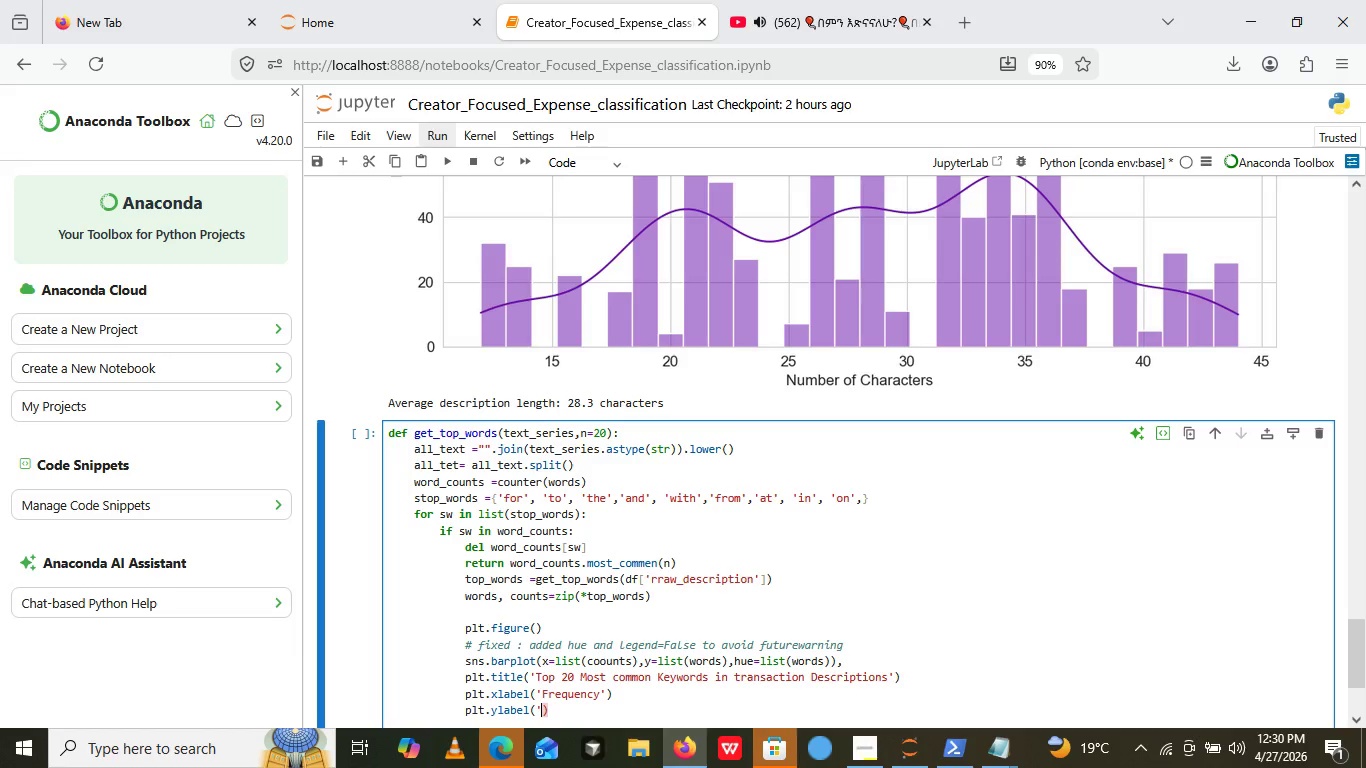 
key(ArrowLeft)
 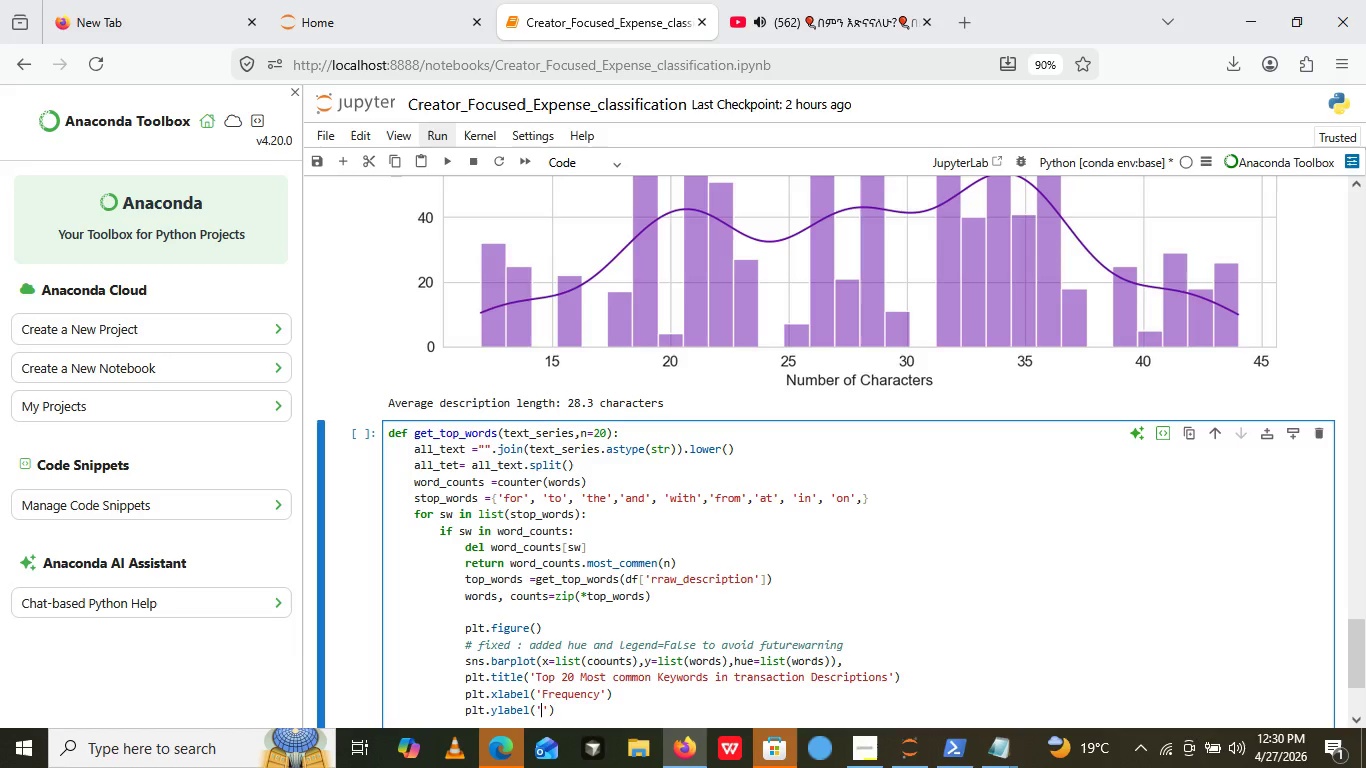 
key(Quote)
 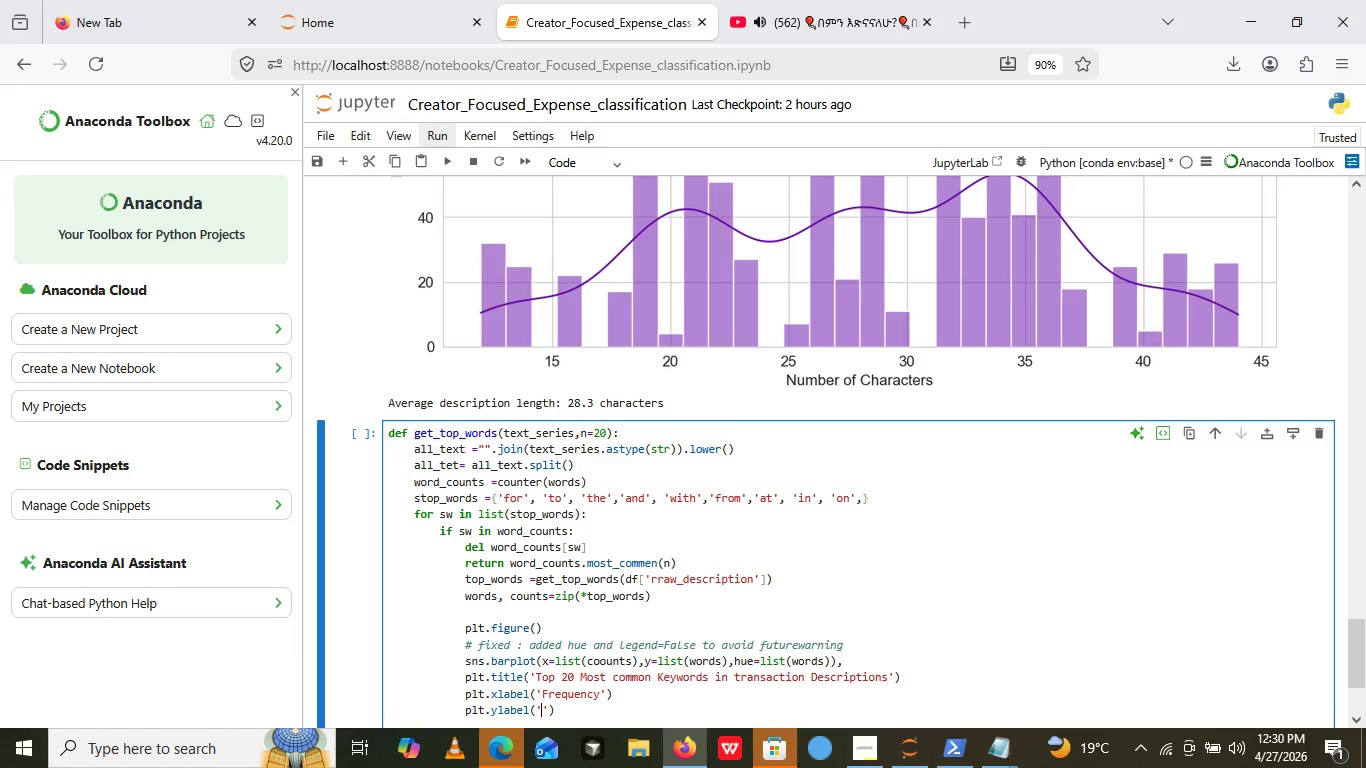 
key(Quote)
 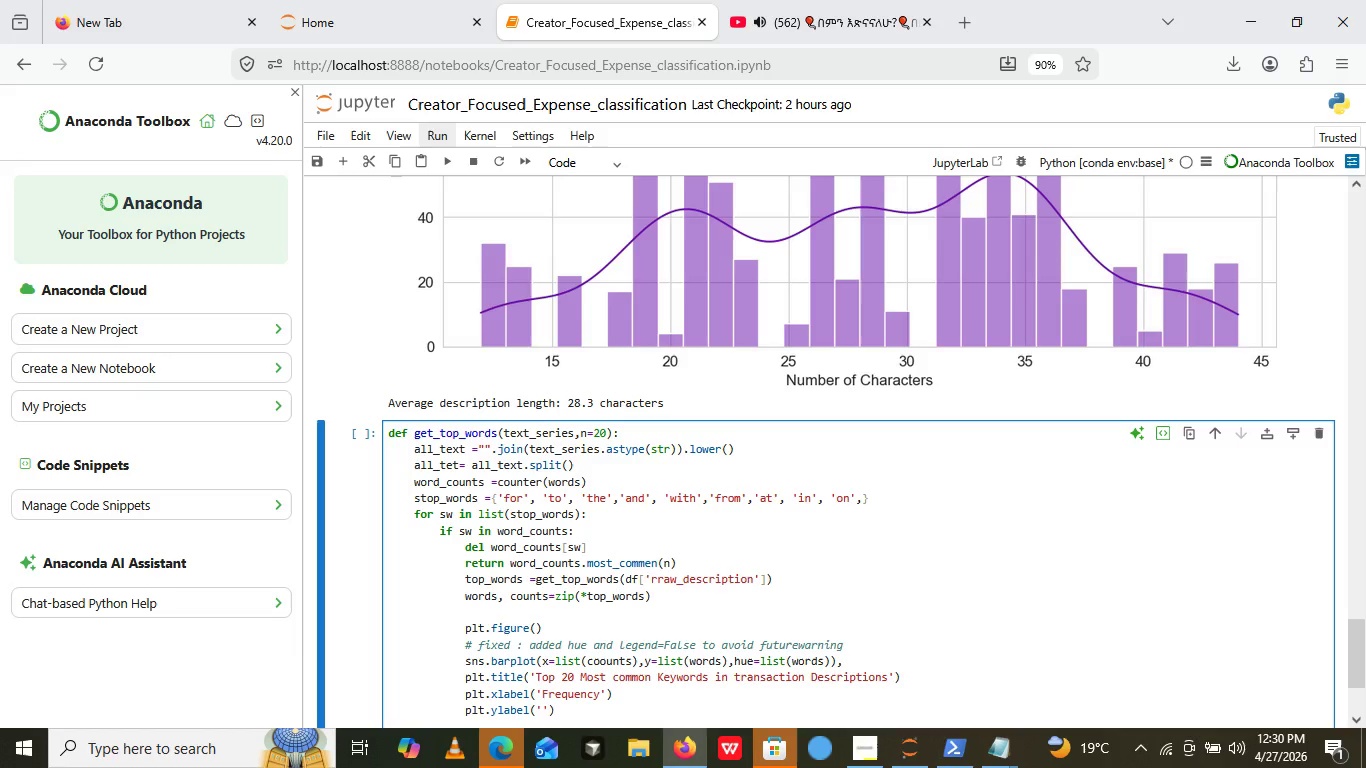 
key(ArrowLeft)
 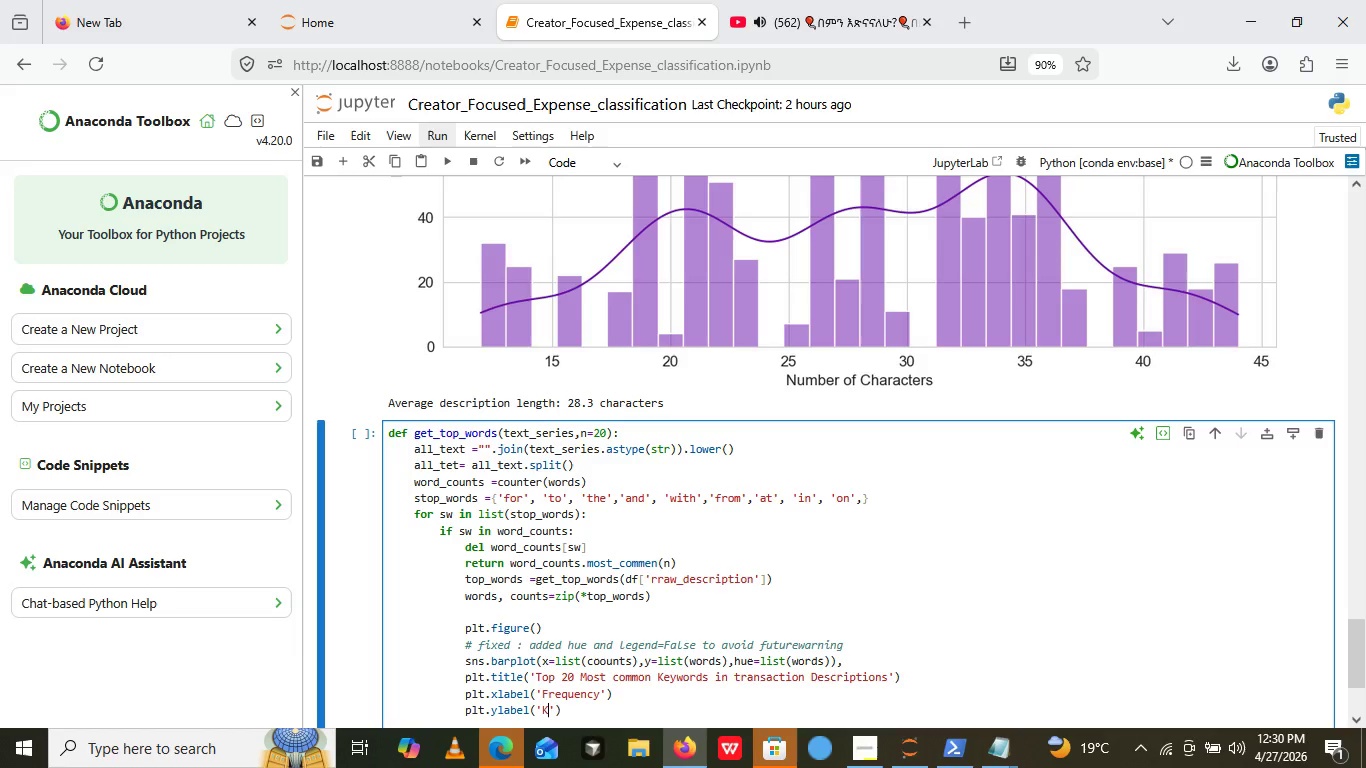 
type(Keyword)
 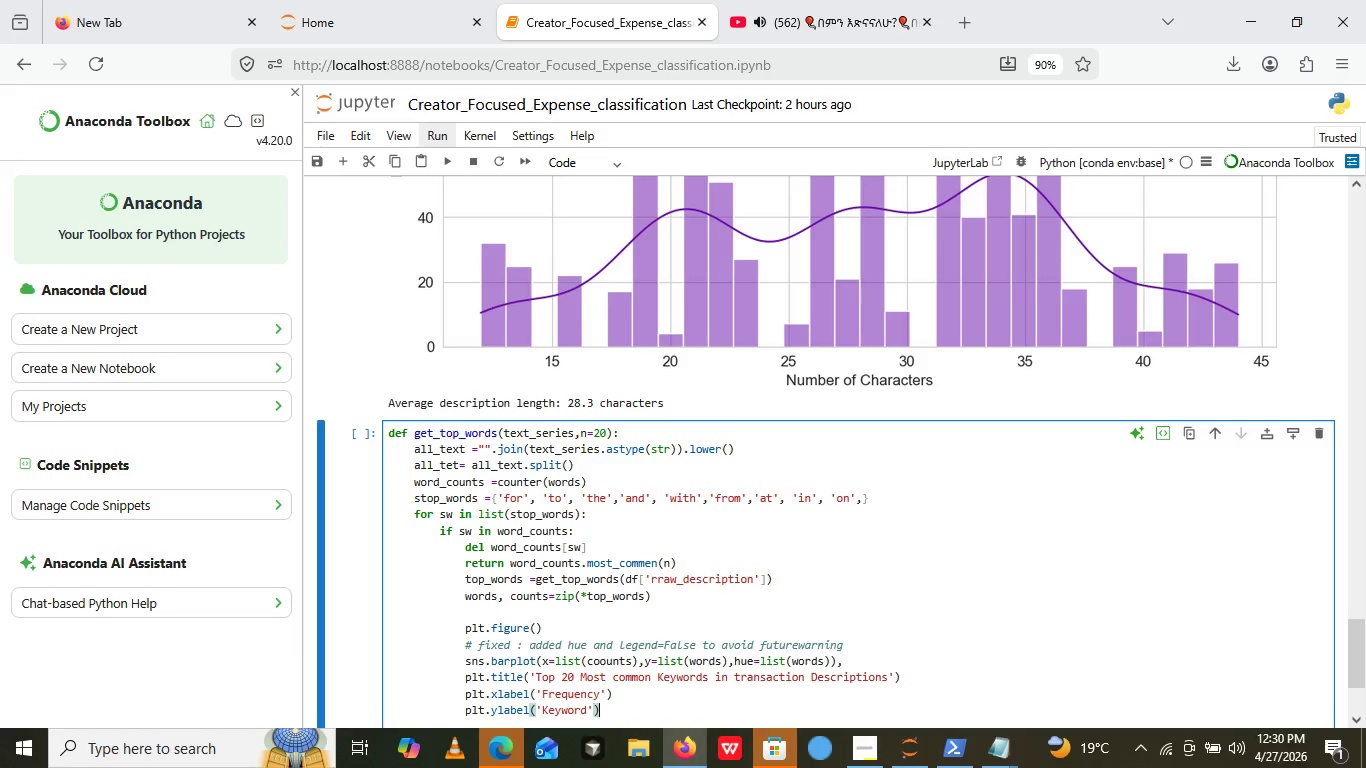 
key(ArrowRight)
 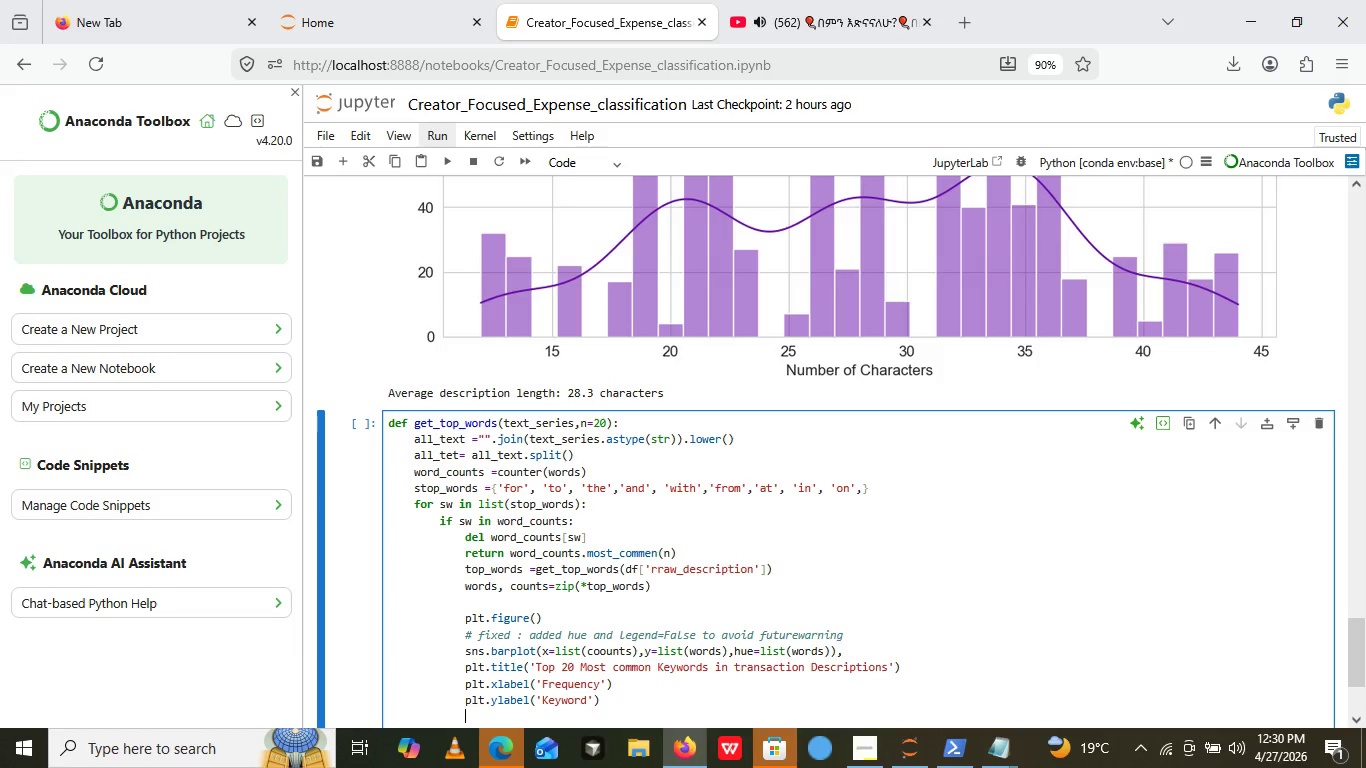 
key(ArrowRight)
 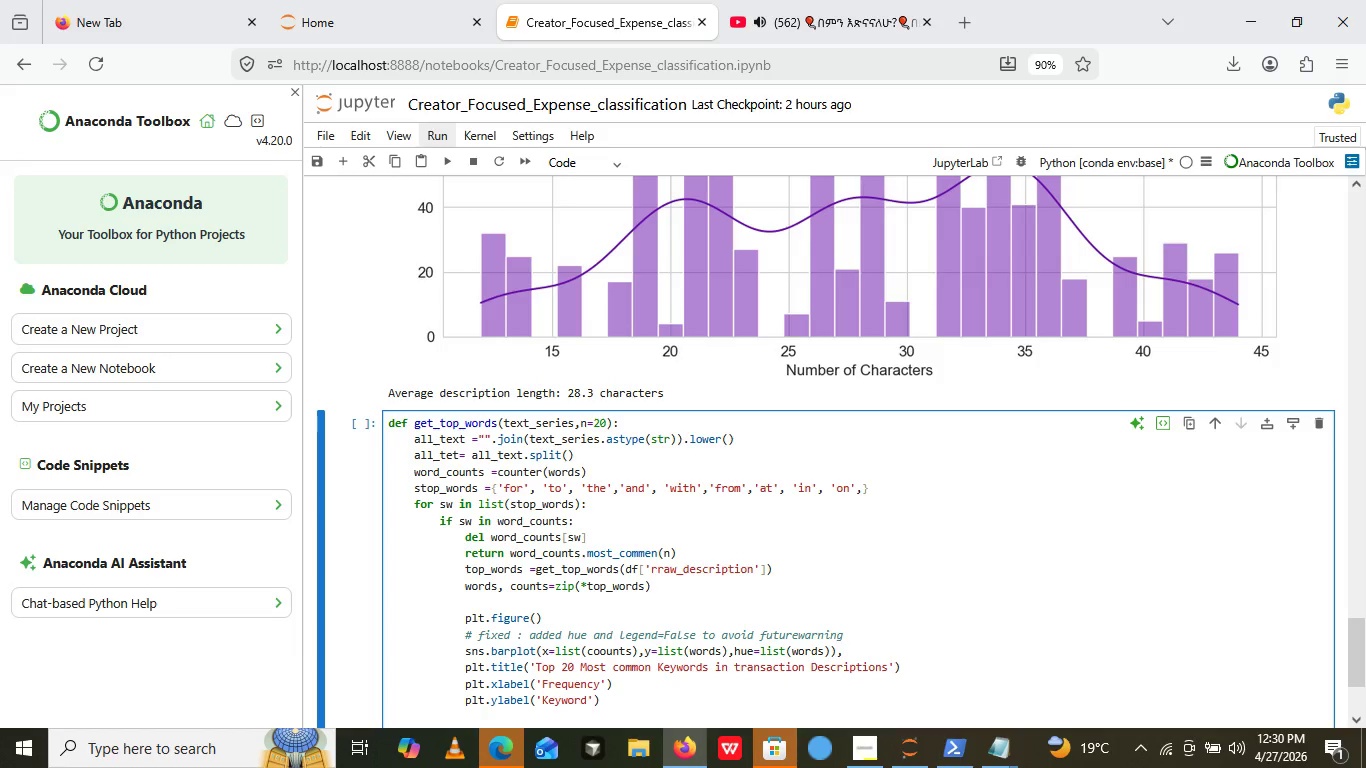 
key(Enter)
 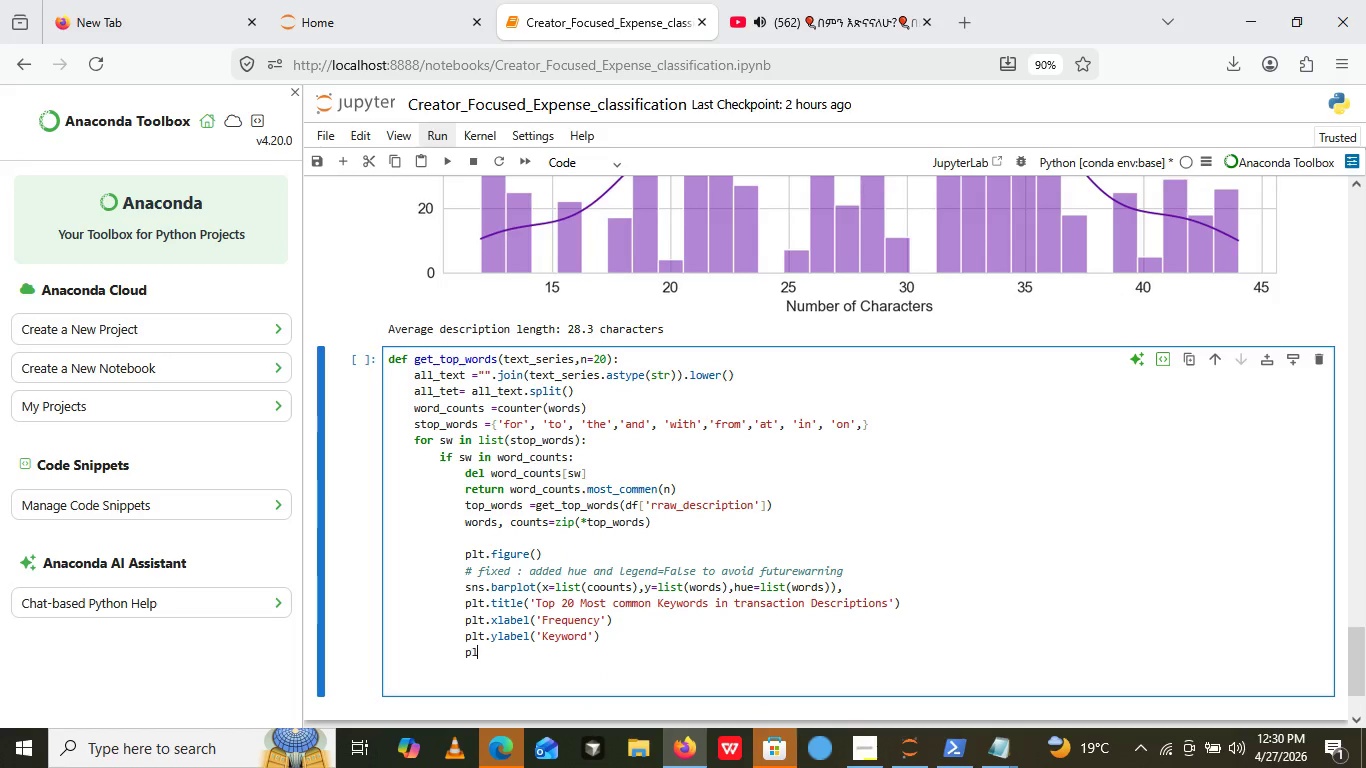 
type(plt.tight)
 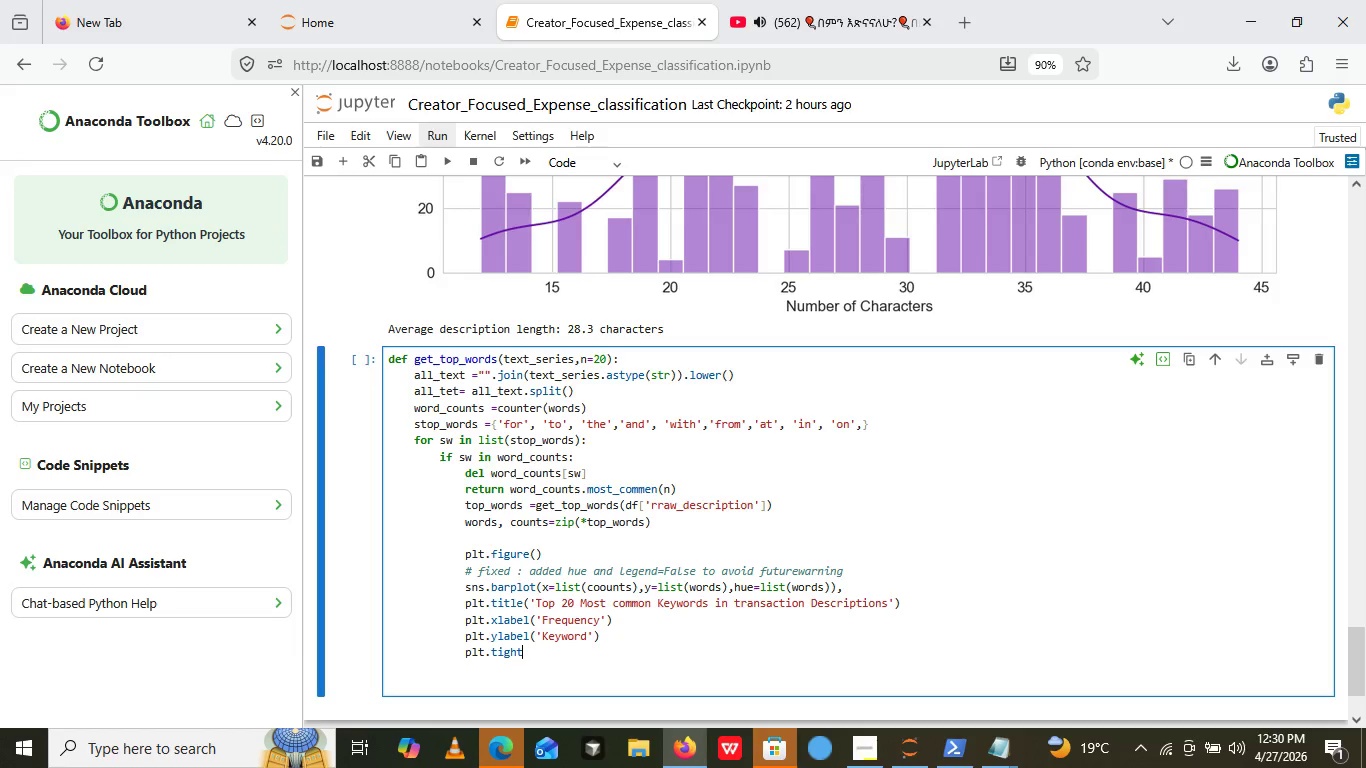 
type(_layut())
 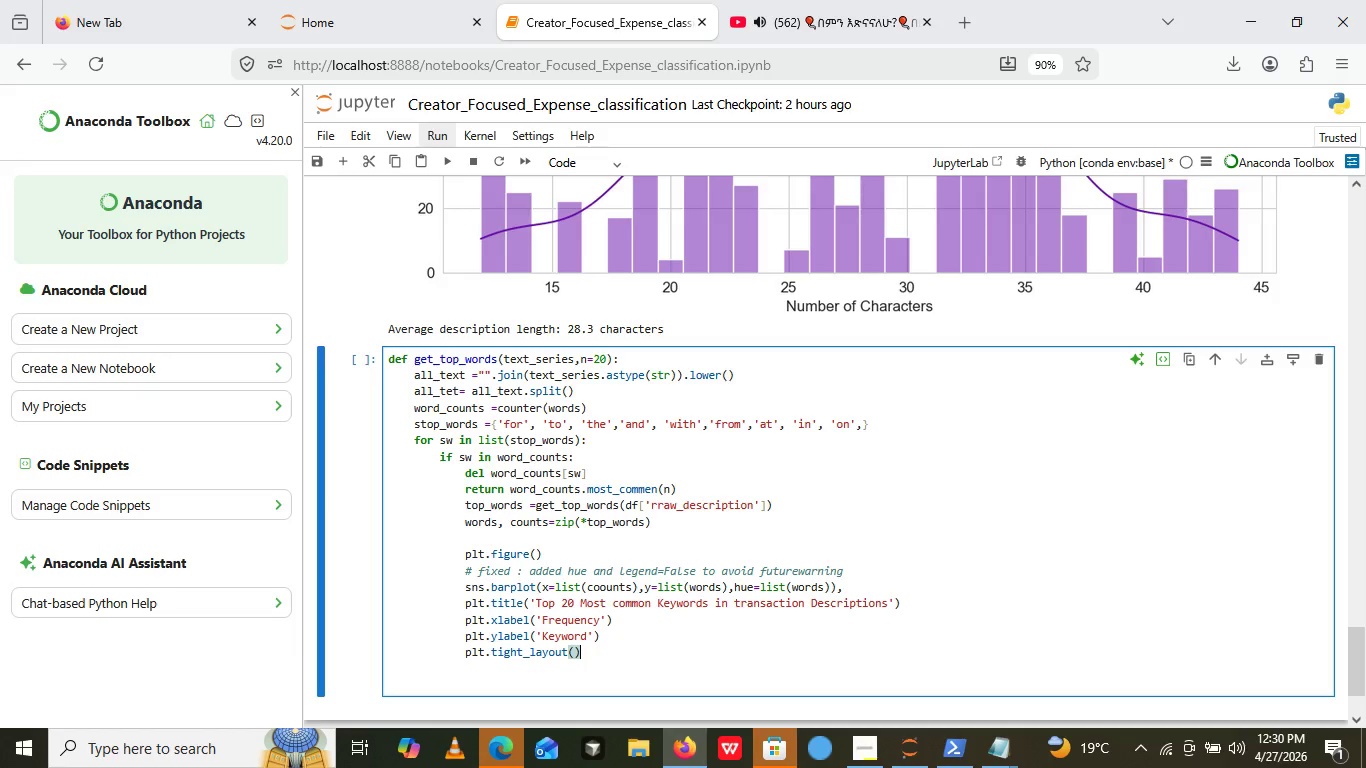 
hold_key(key=O, duration=0.42)
 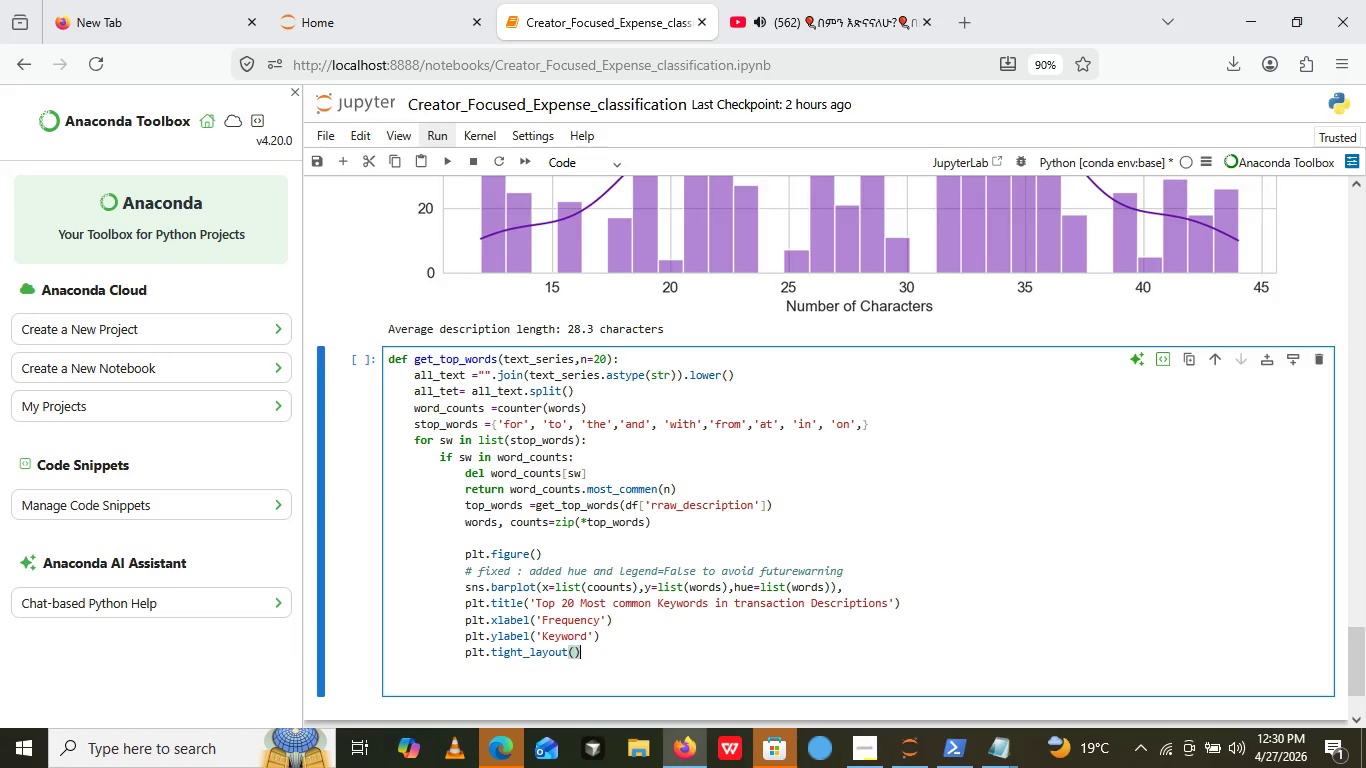 
key(Enter)
 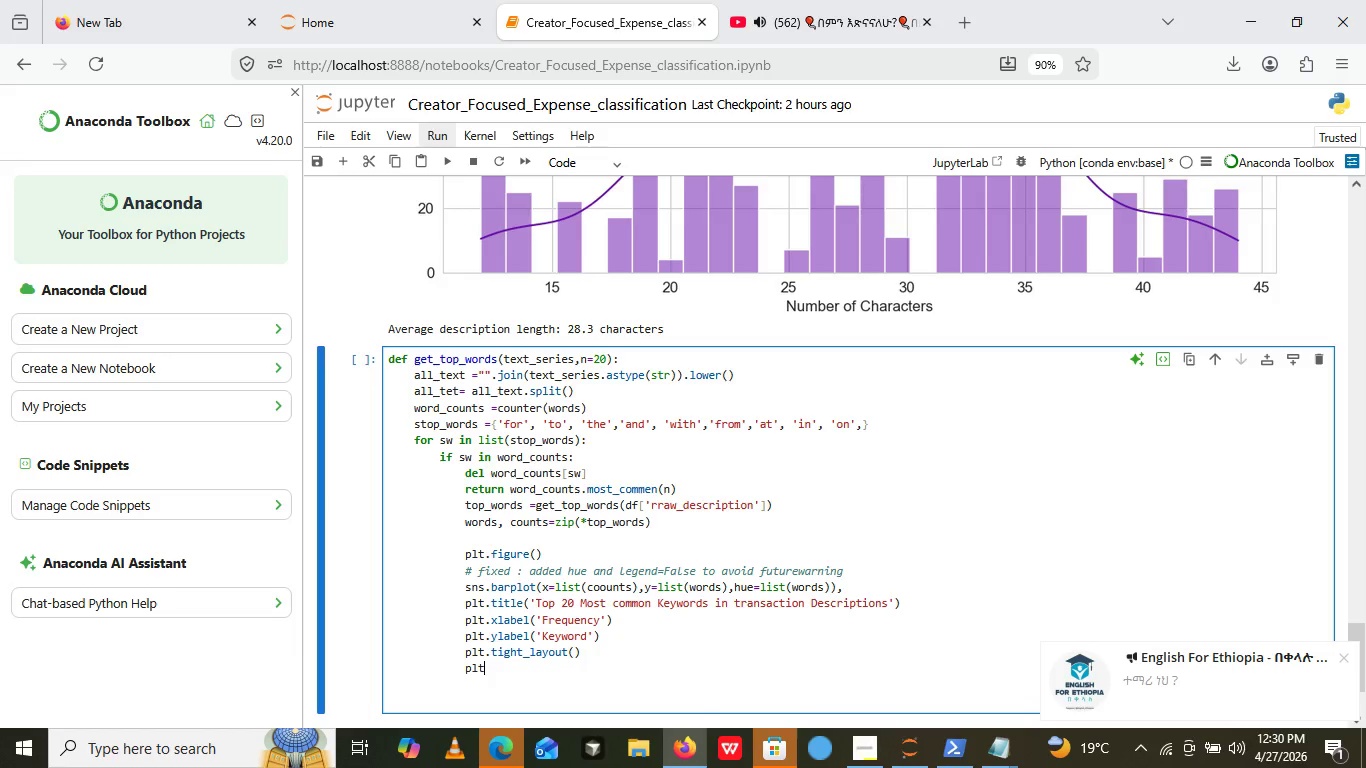 
type(plt.show())
 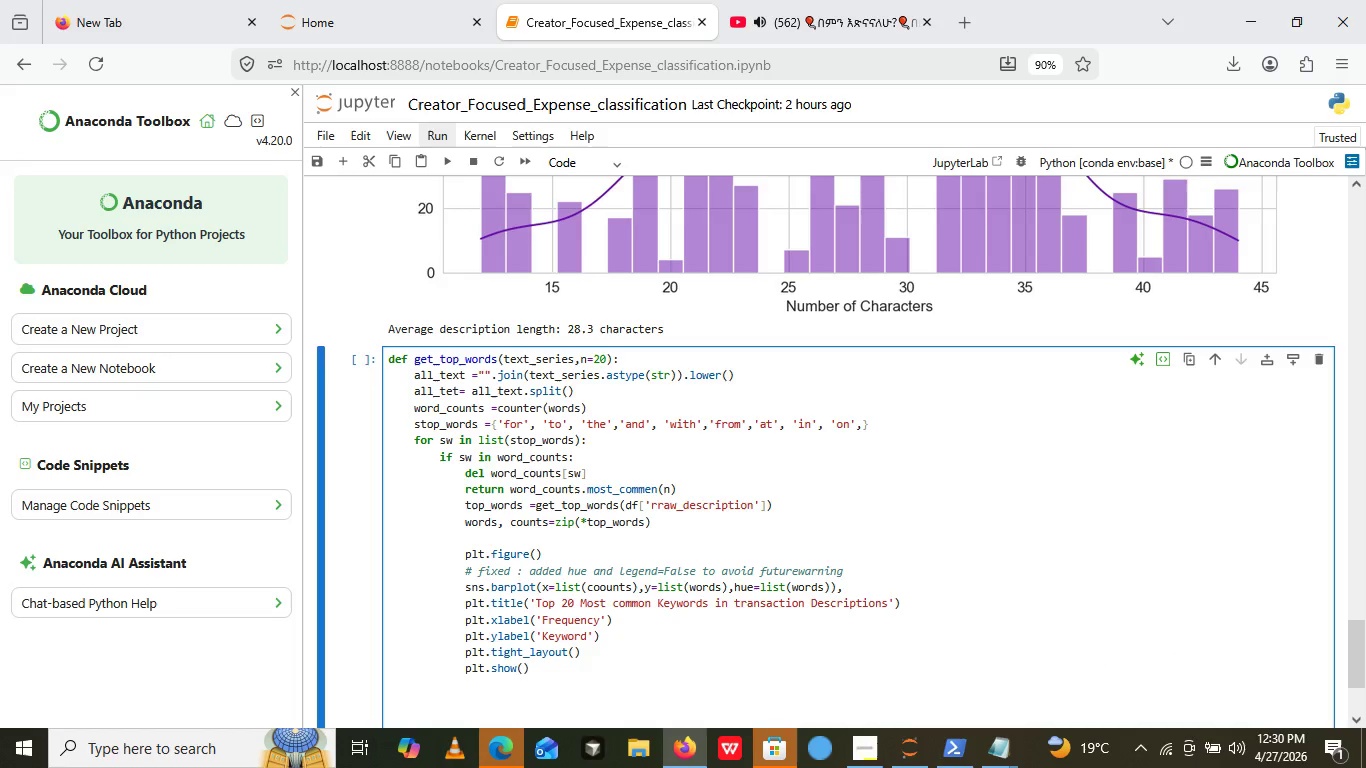 
key(Enter)
 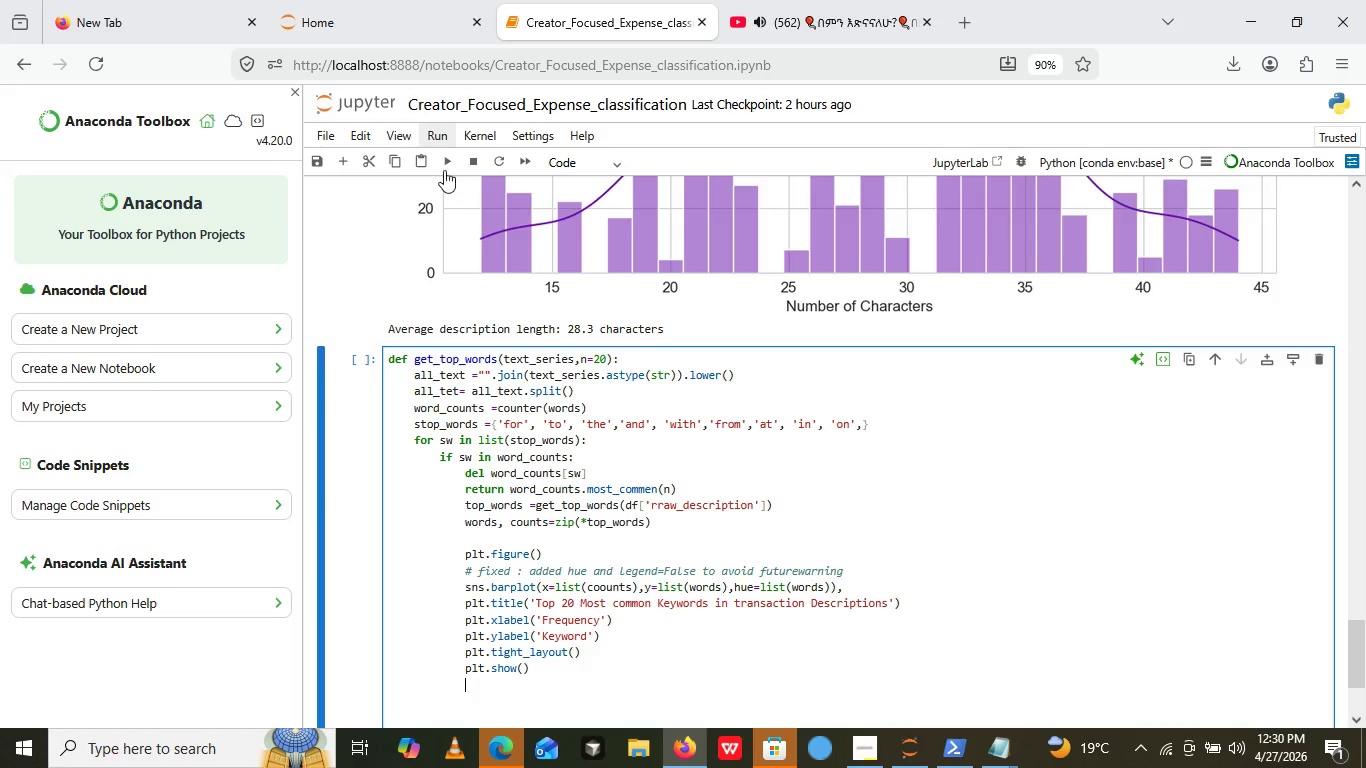 
left_click([441, 157])
 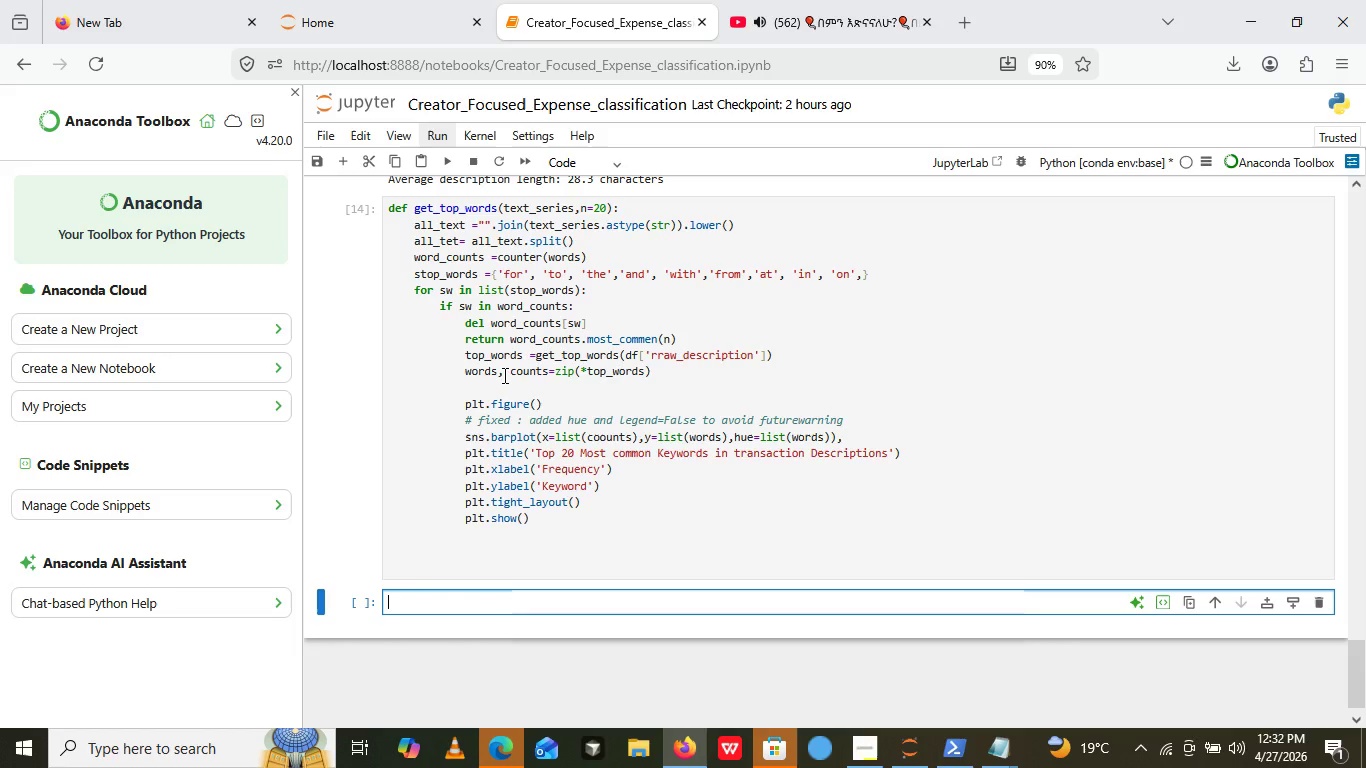 
wait(89.69)
 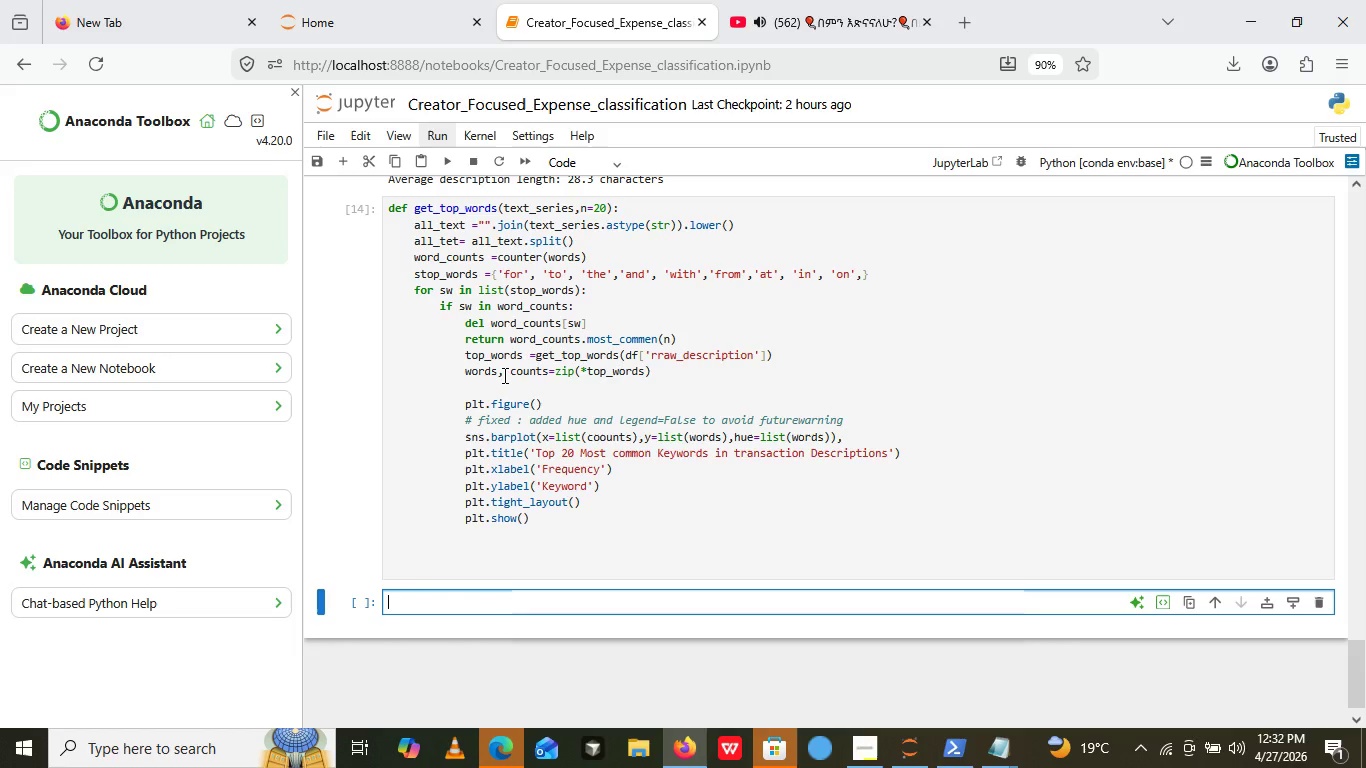 
left_click([753, 364])
 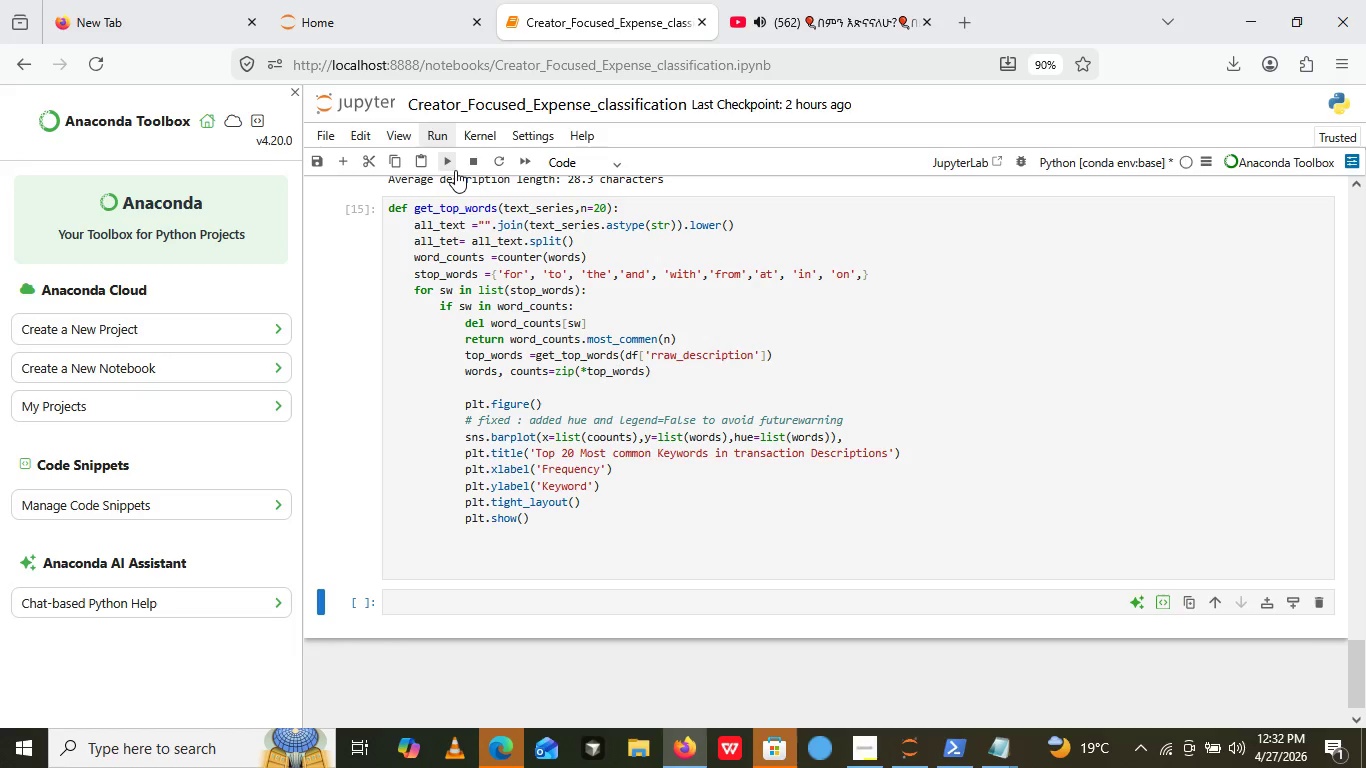 
left_click([455, 170])
 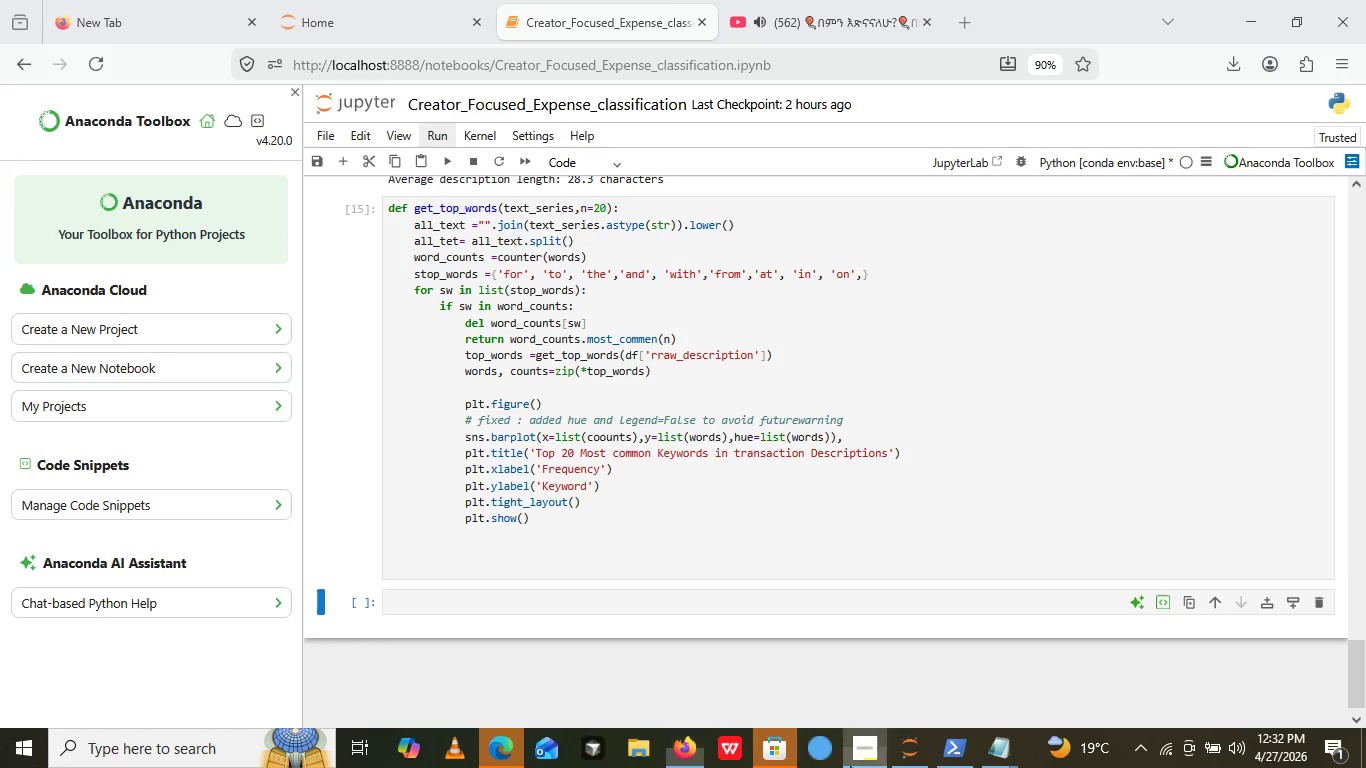 
left_click([850, 766])